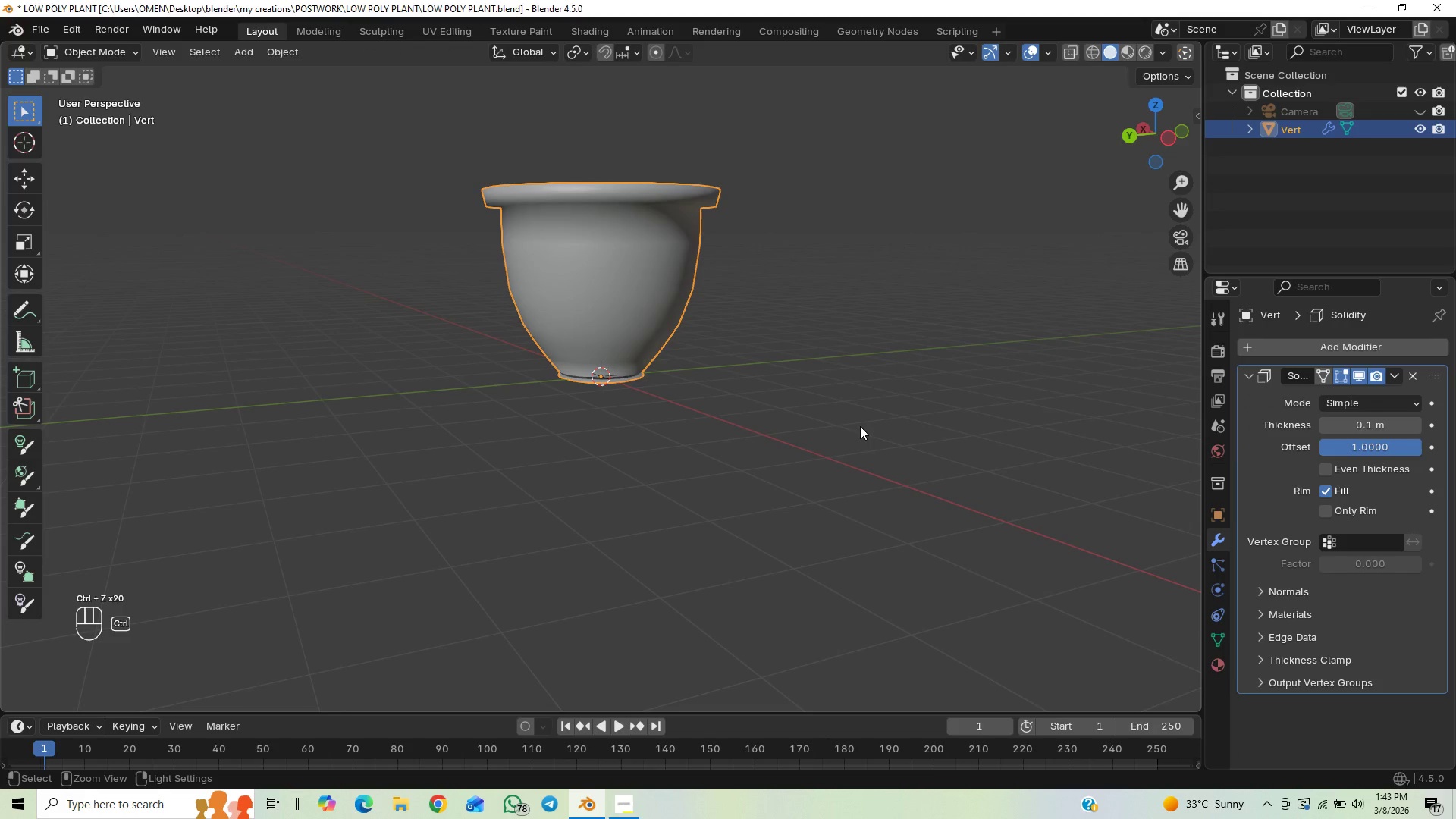 
key(Control+Z)
 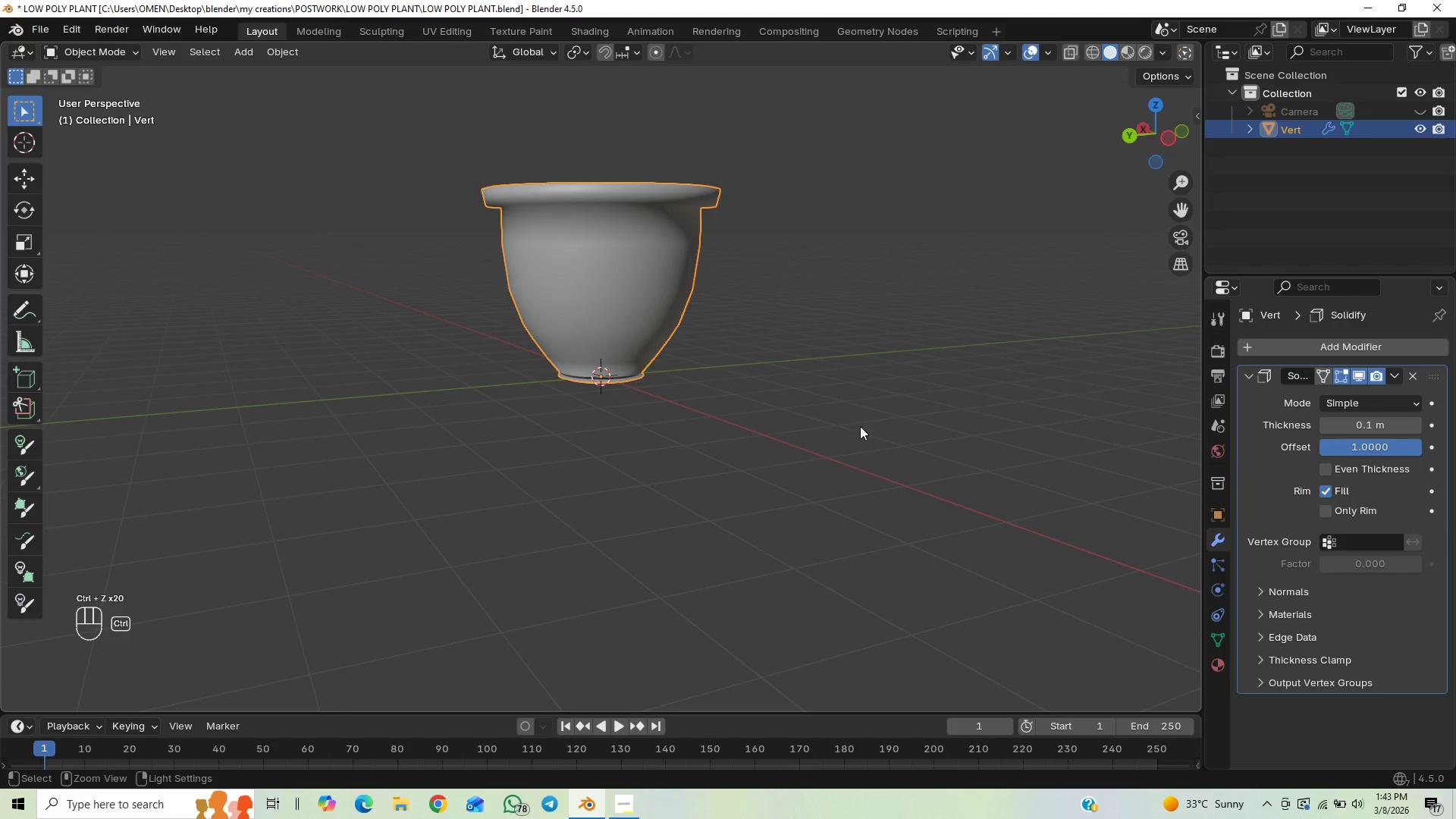 
key(Control+Z)
 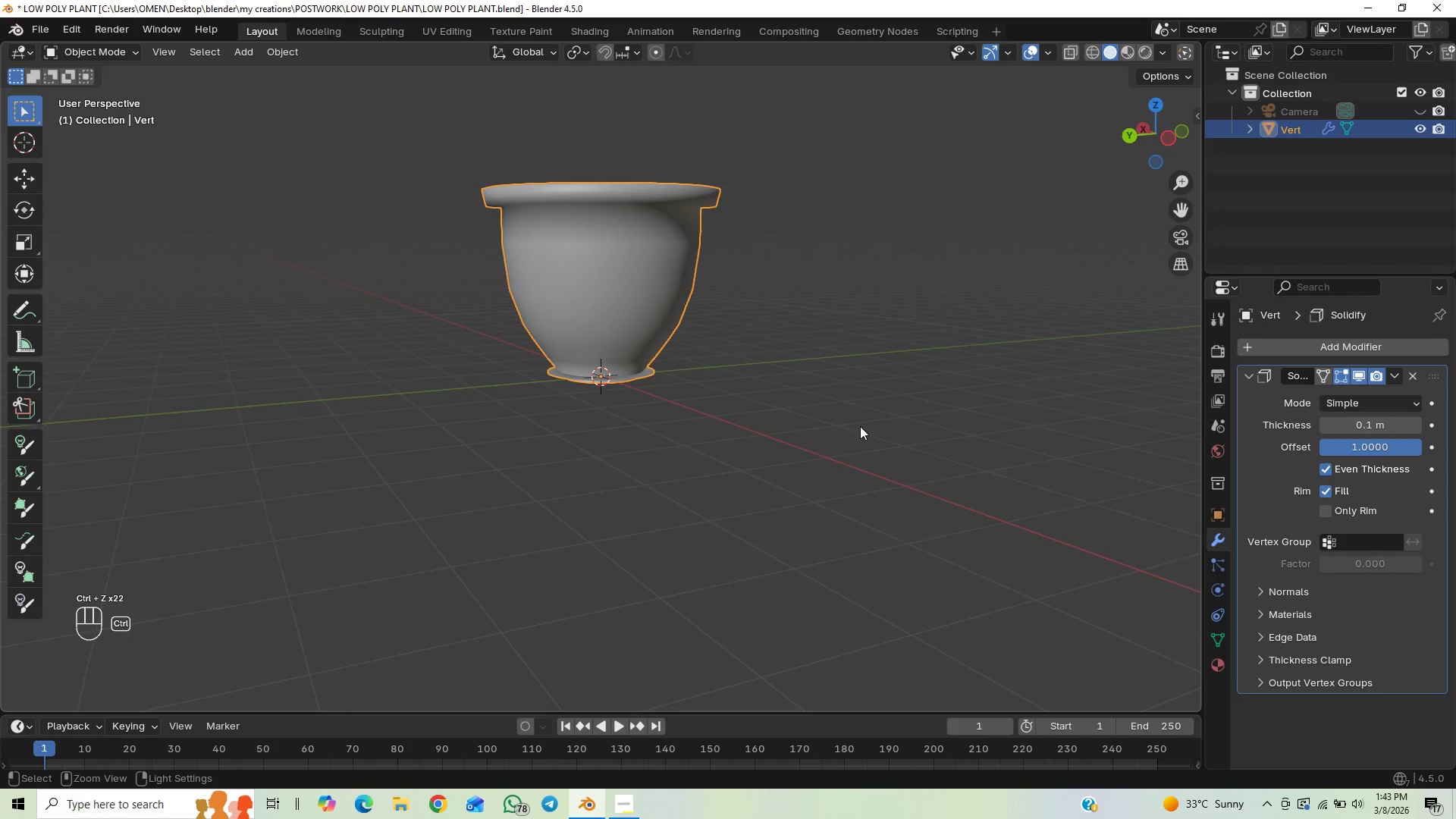 
key(Control+Z)
 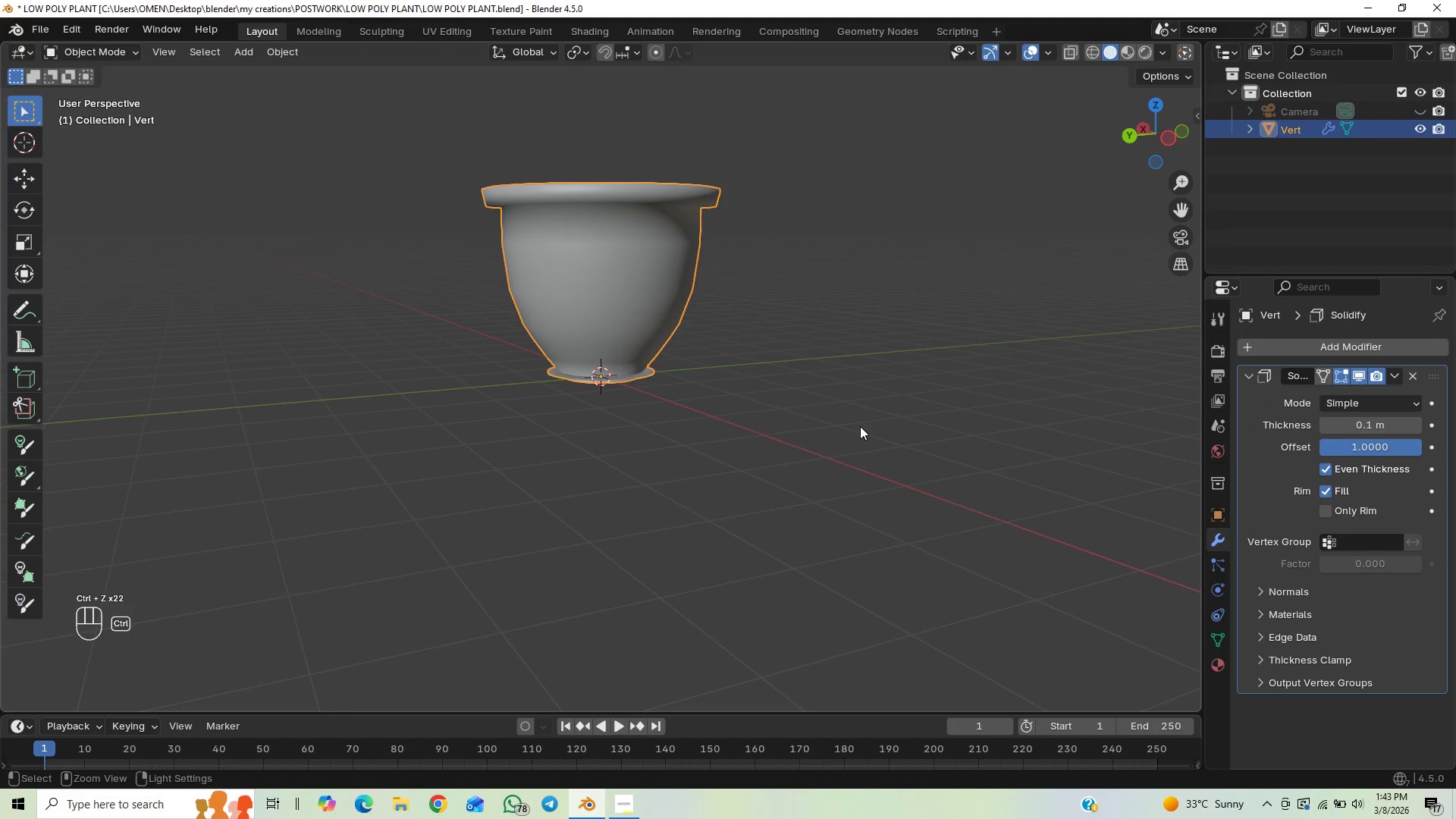 
key(Control+Z)
 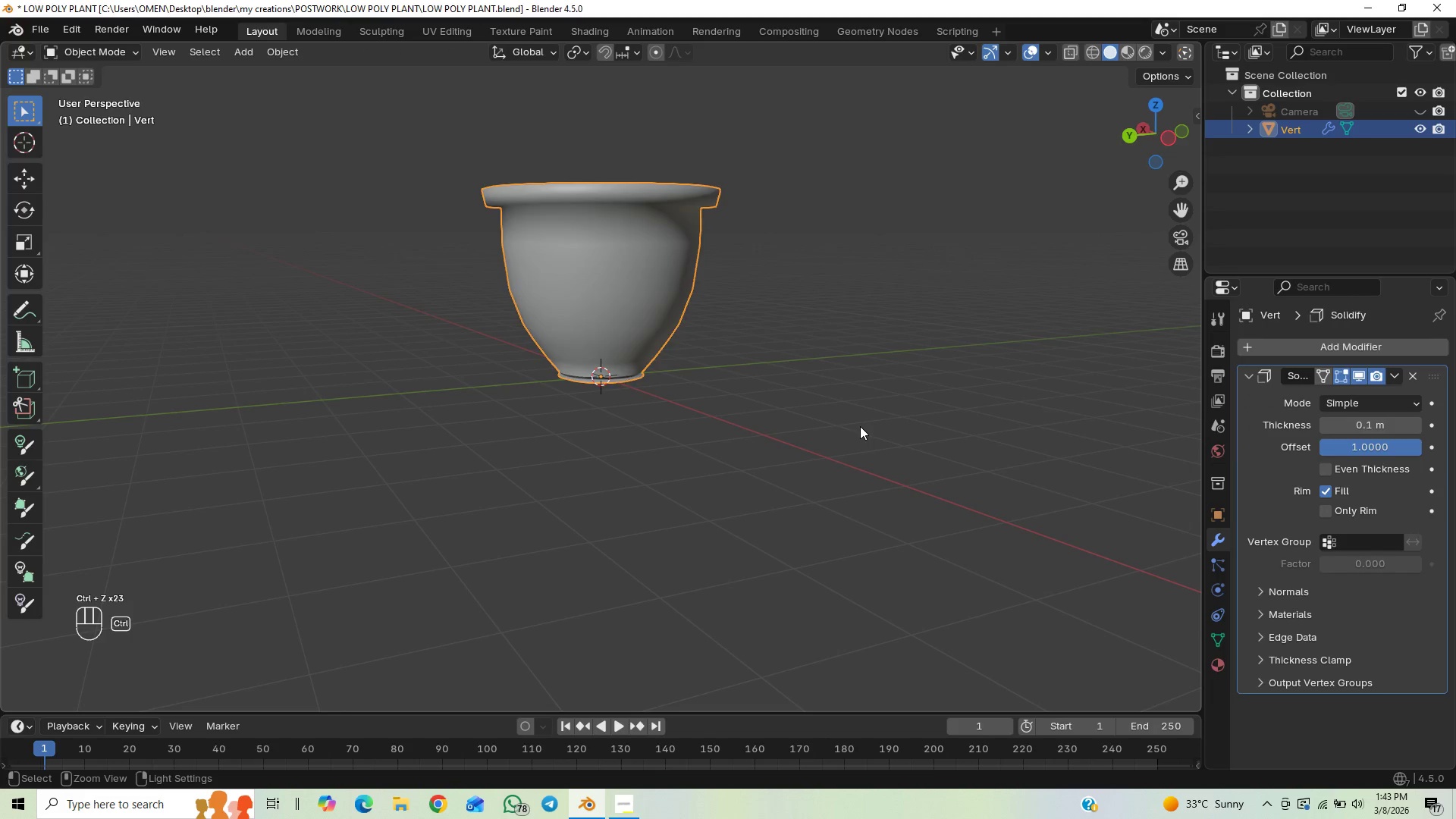 
key(Control+Z)
 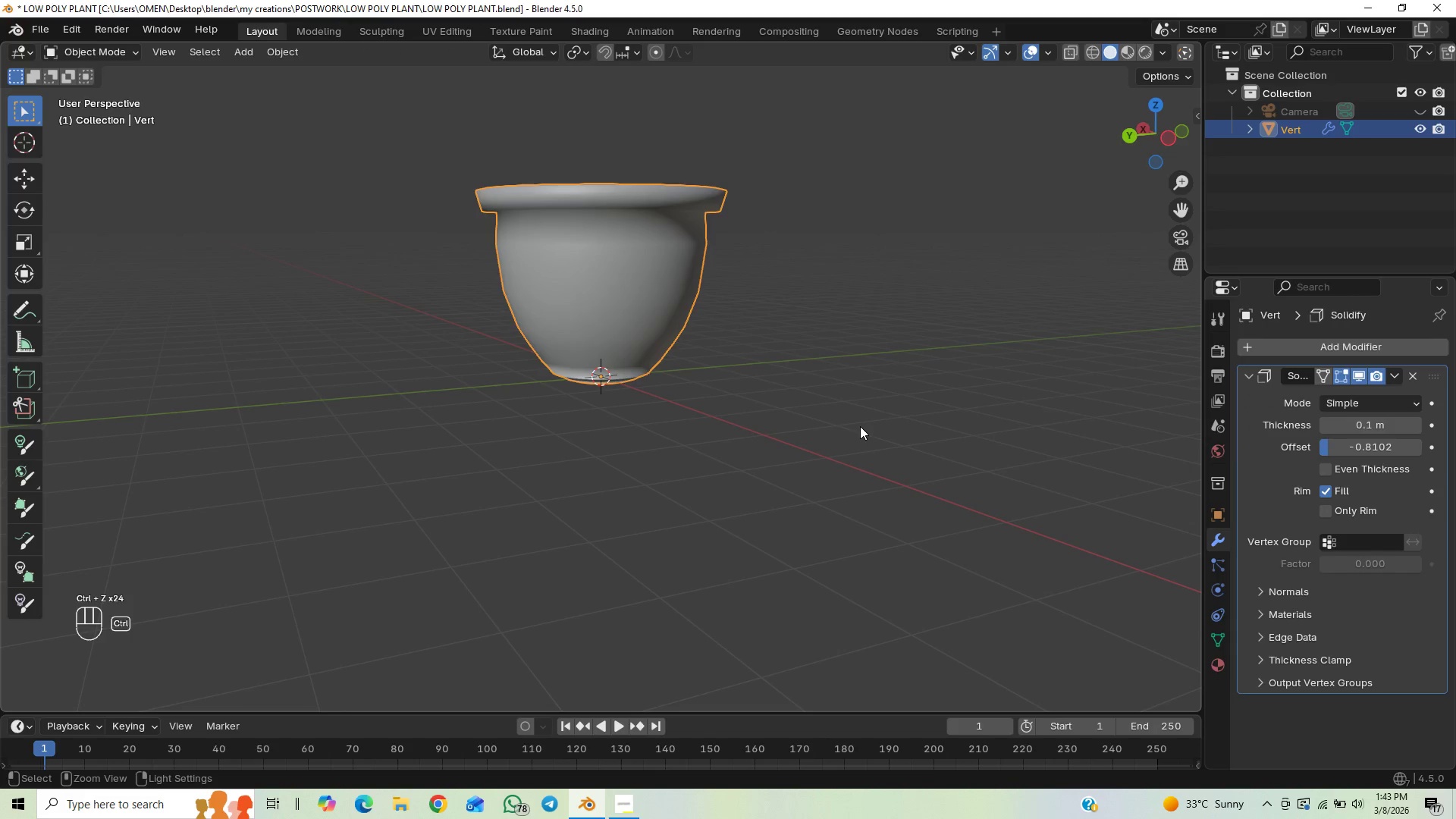 
key(Control+Z)
 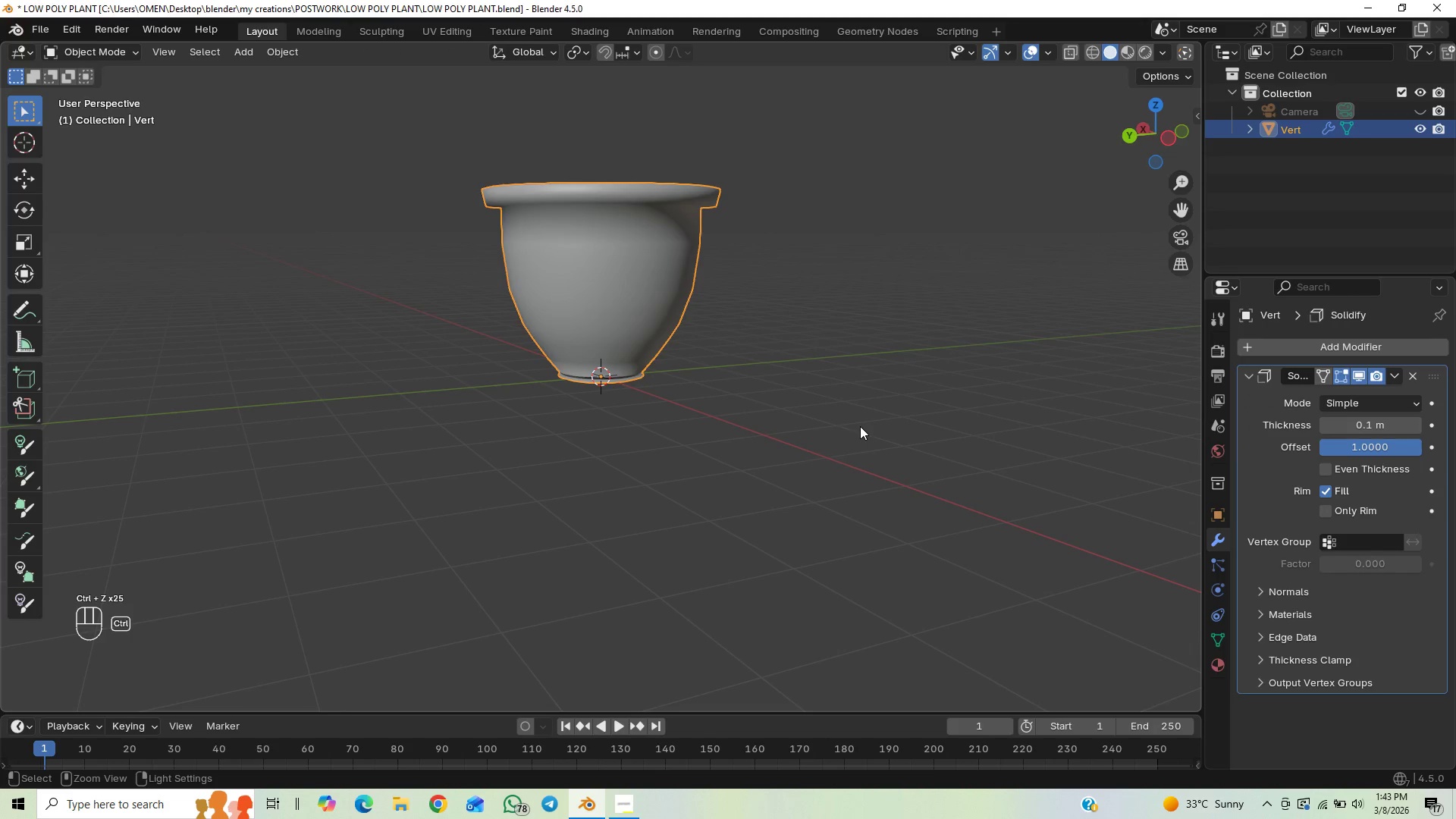 
key(Control+Z)
 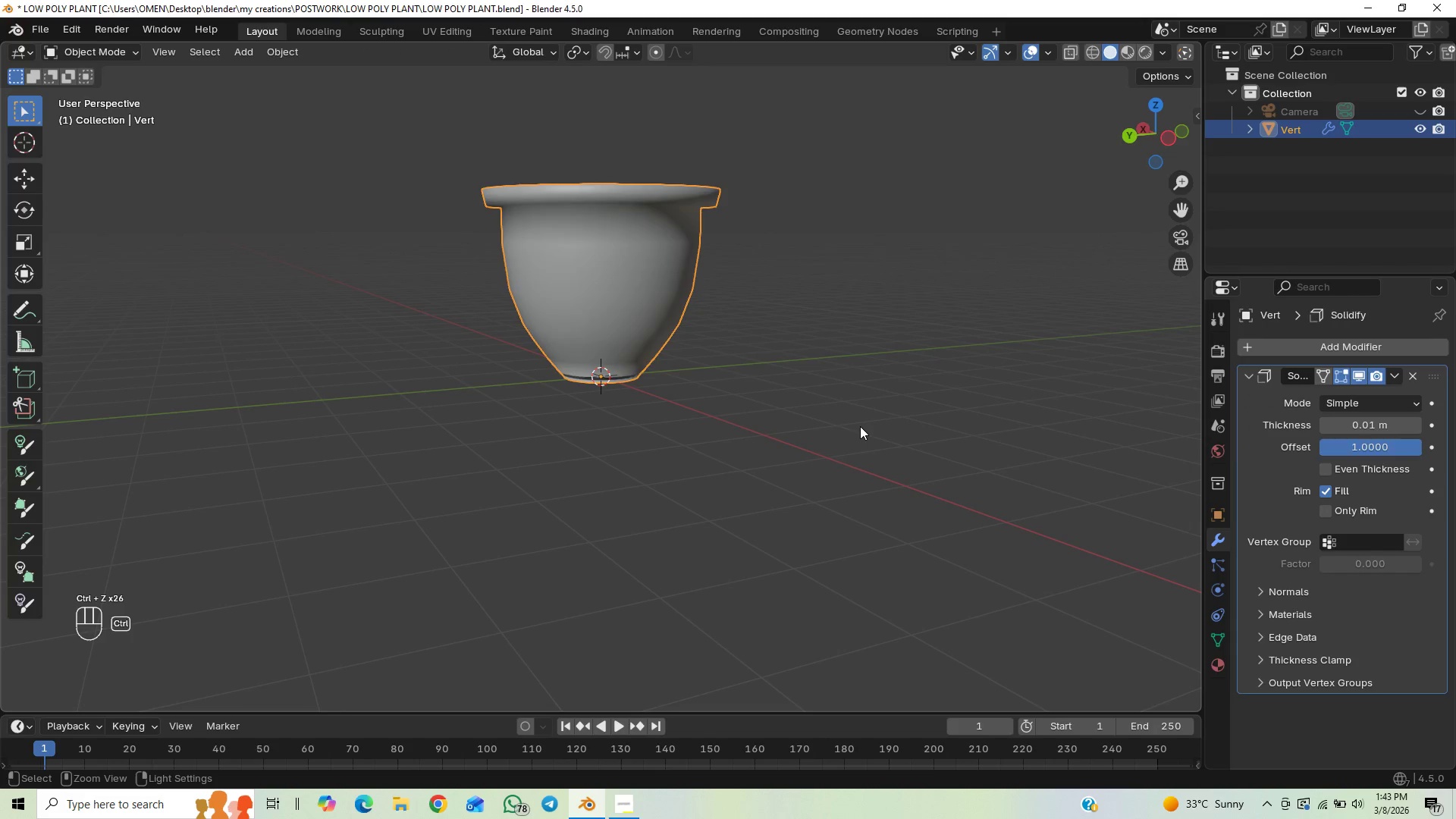 
key(Control+Z)
 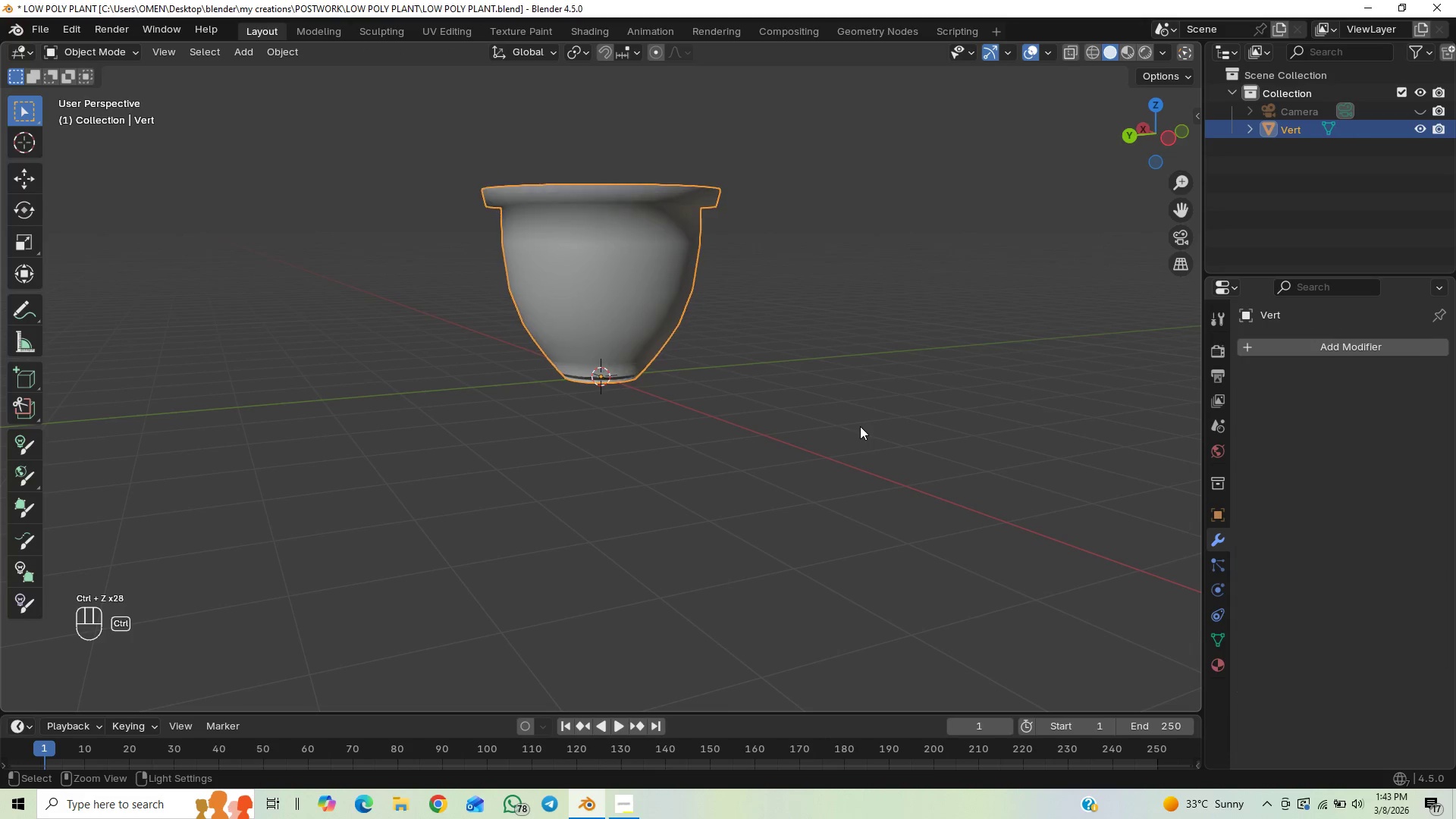 
key(Control+Z)
 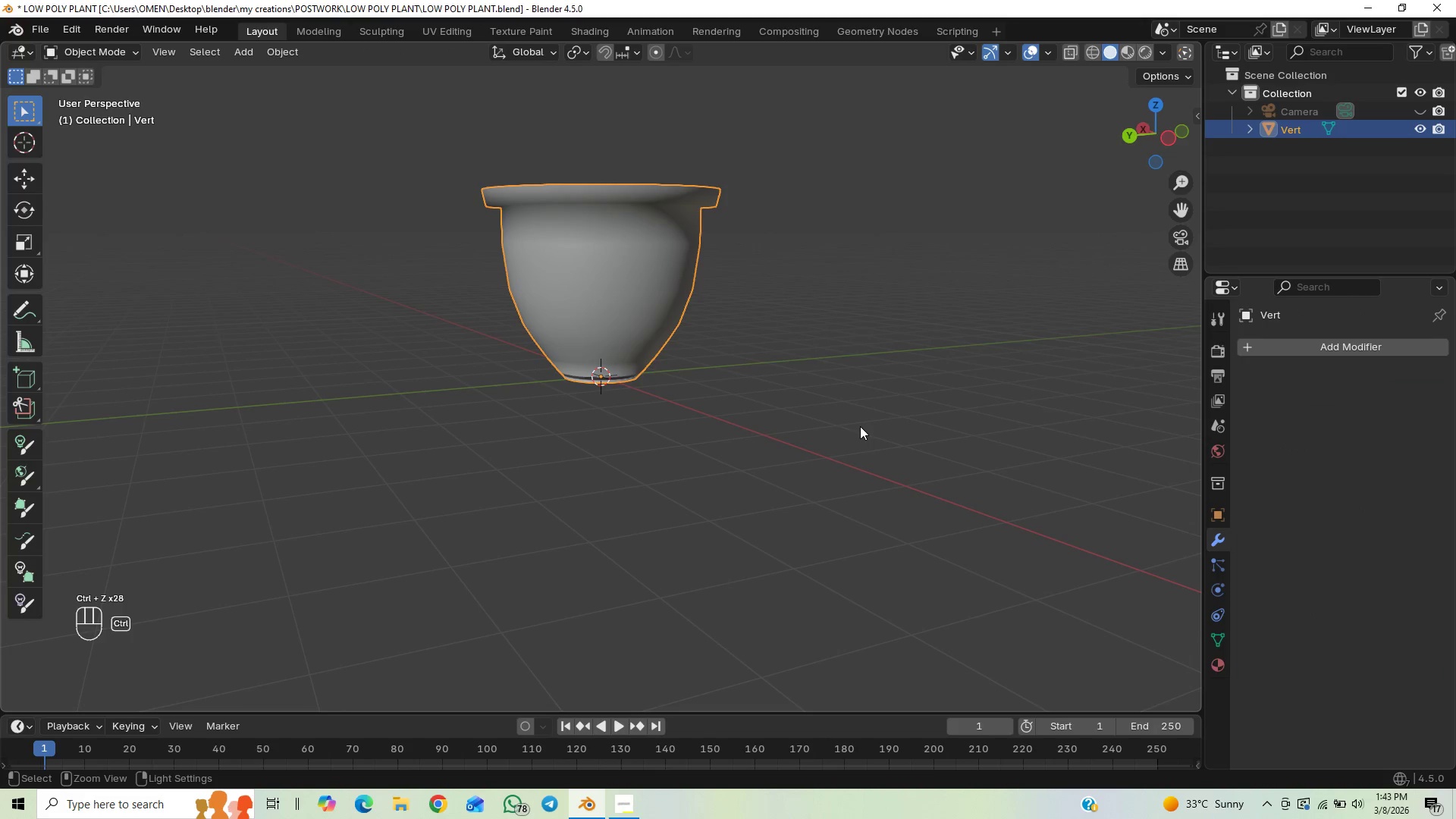 
key(Control+Z)
 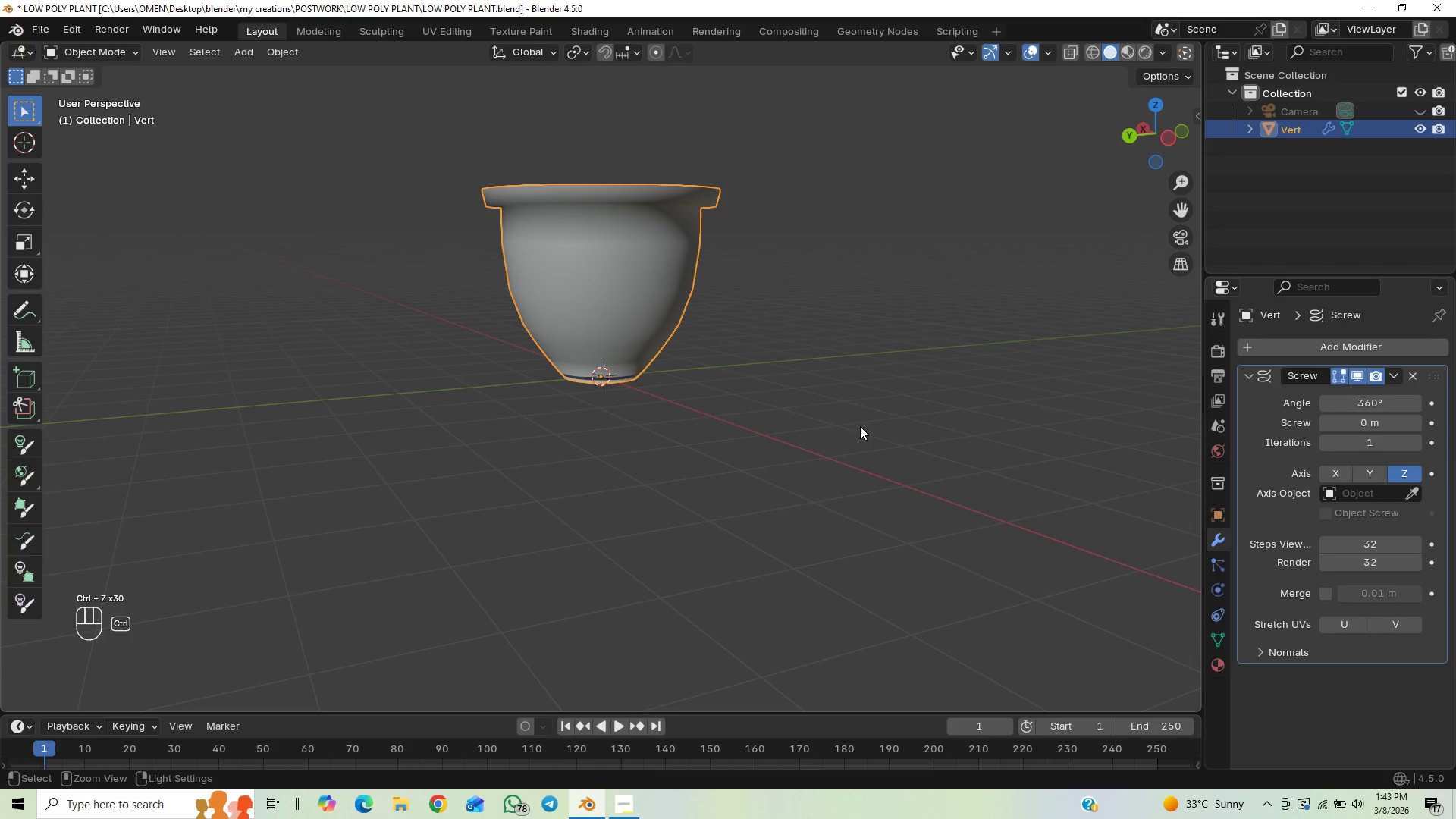 
key(Control+Z)
 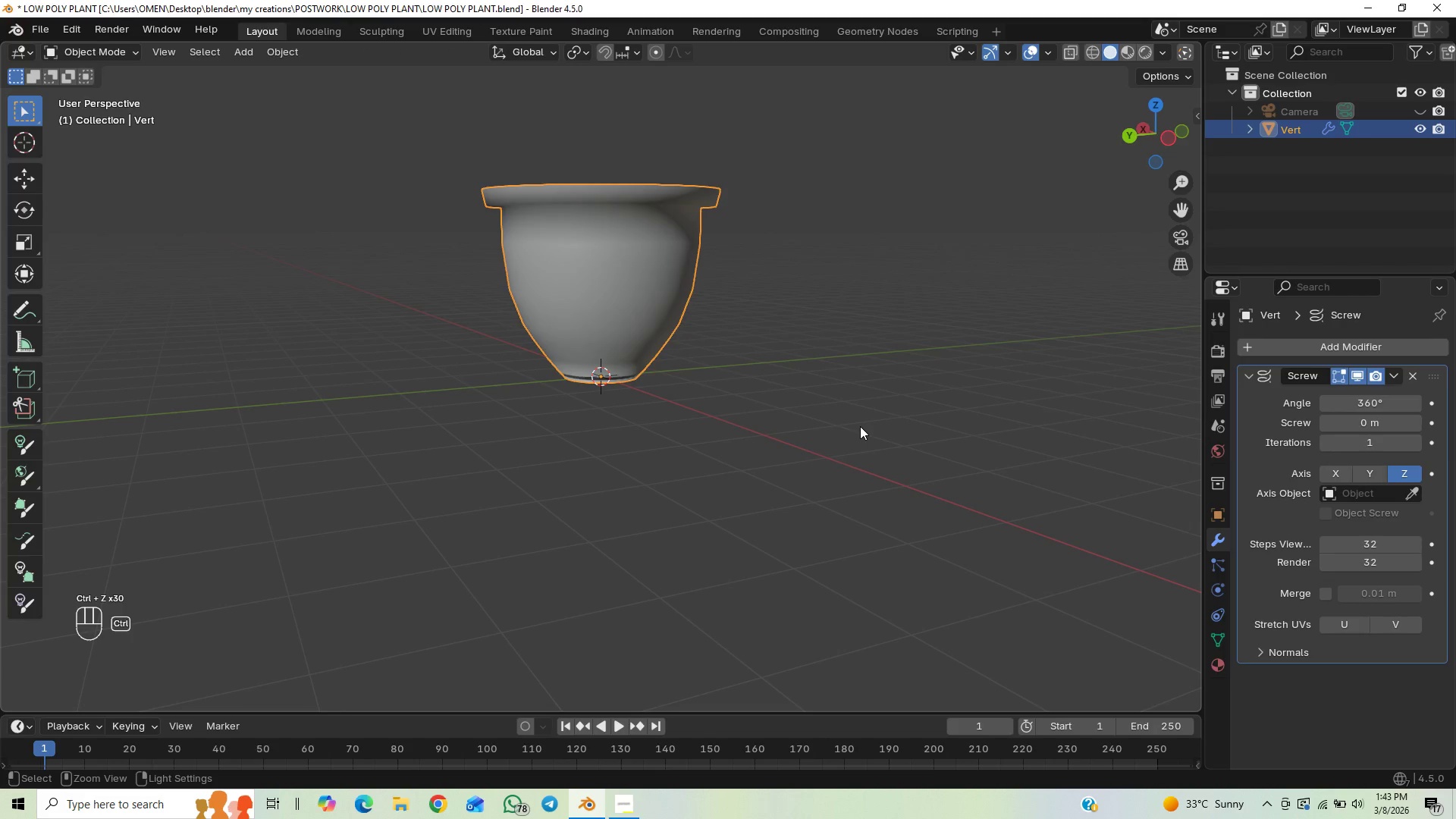 
key(Control+Z)
 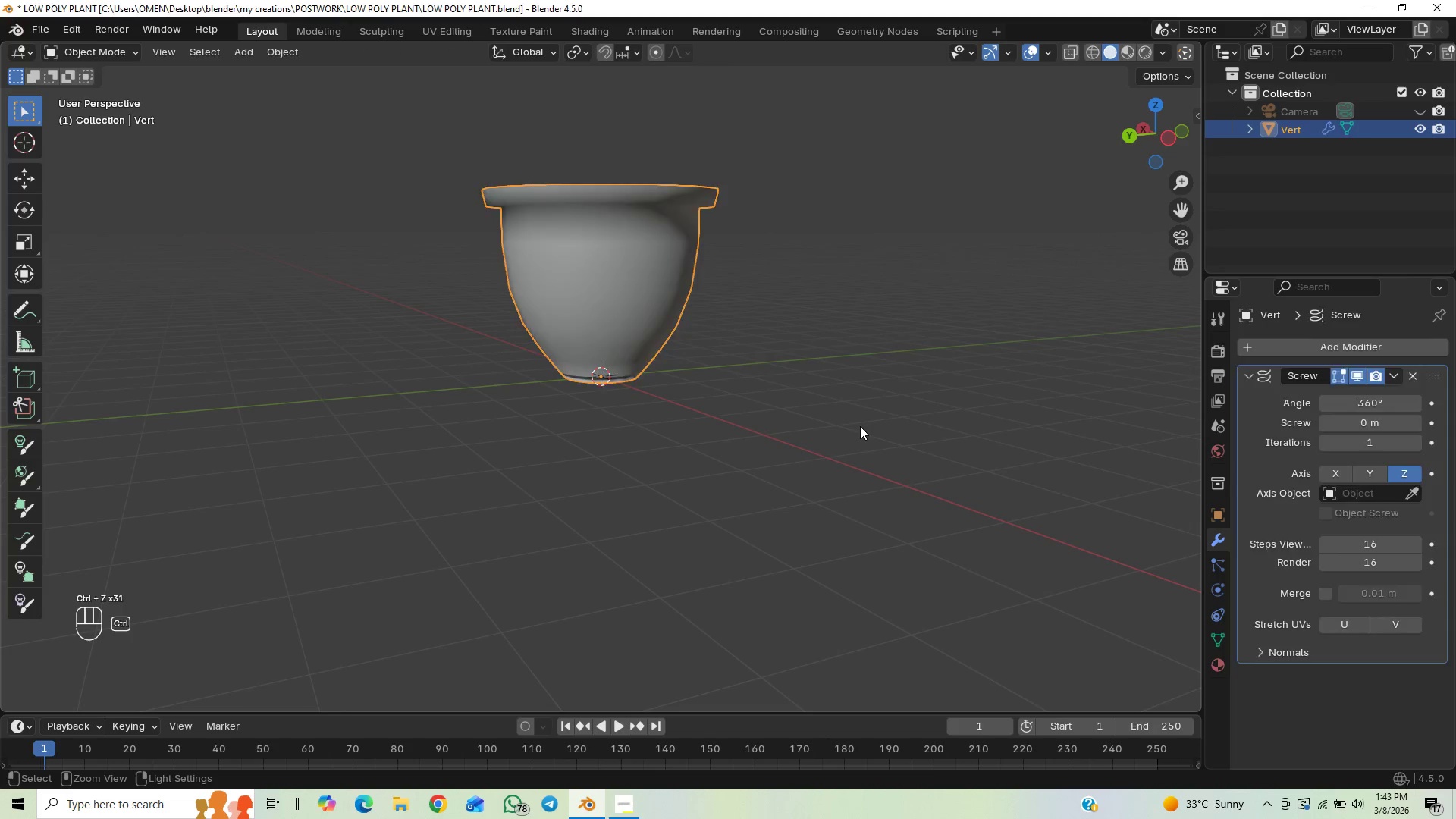 
key(Control+Z)
 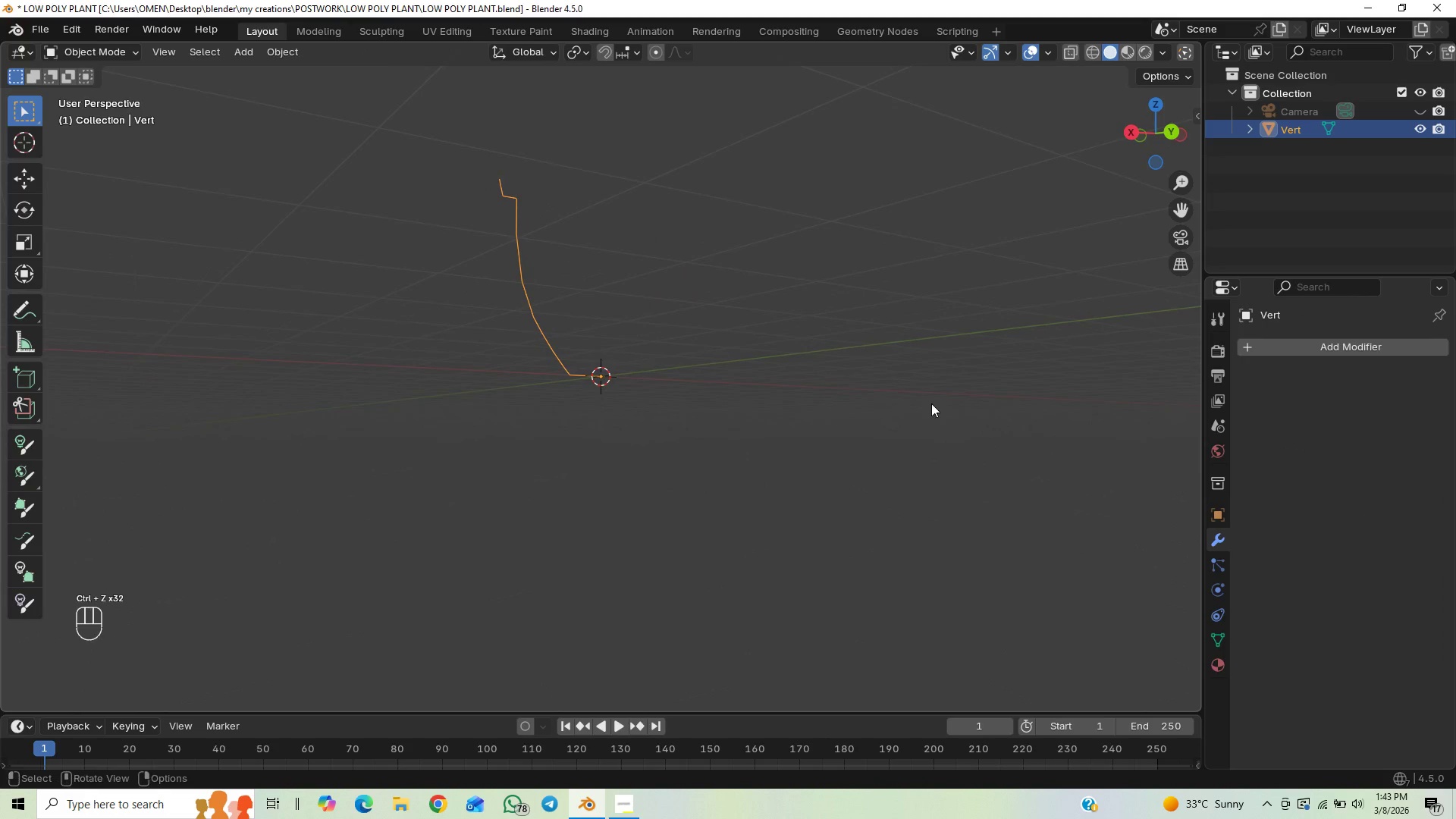 
key(End)
 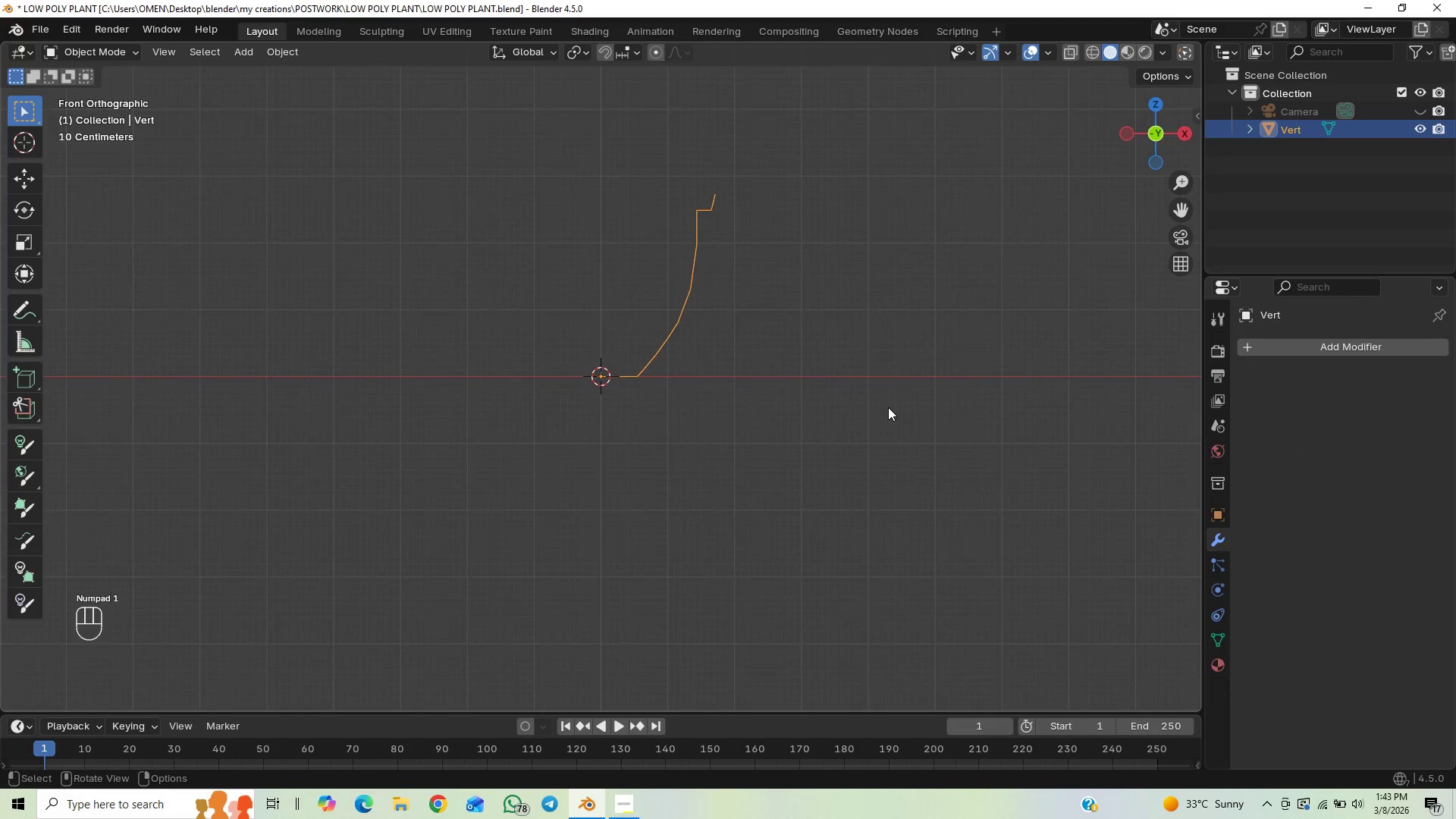 
key(Control+Z)
 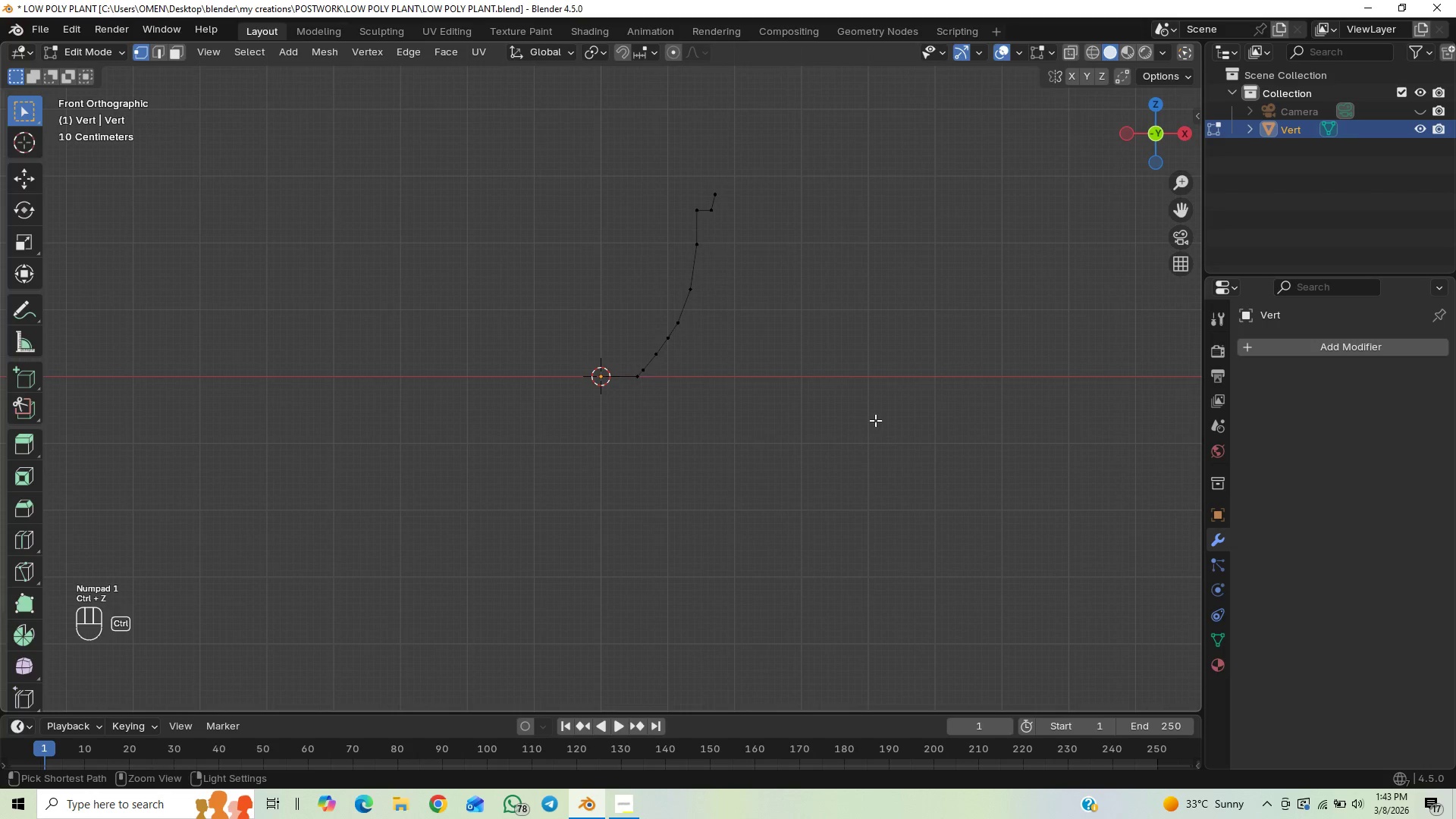 
key(Control+Z)
 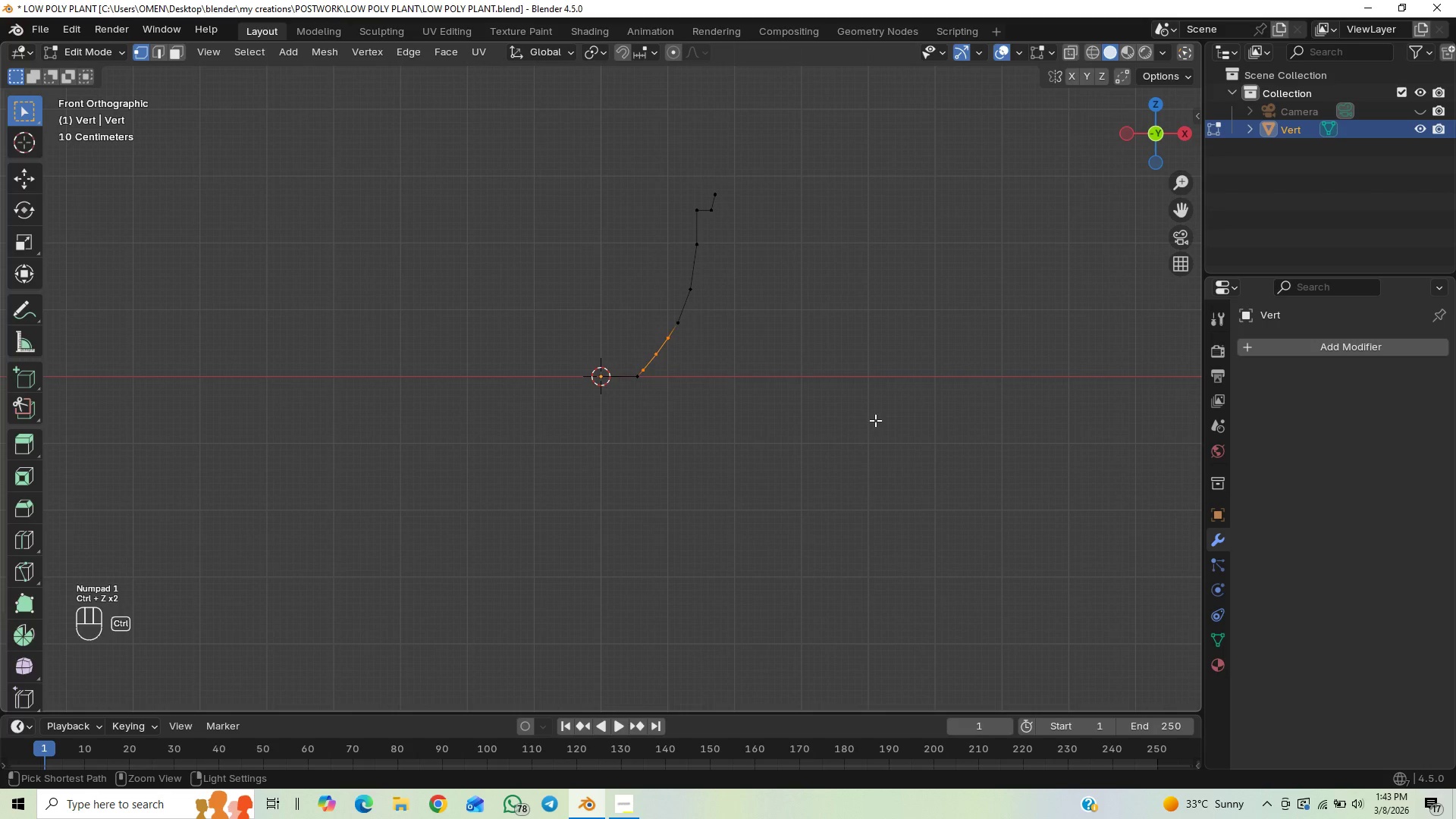 
key(Control+Z)
 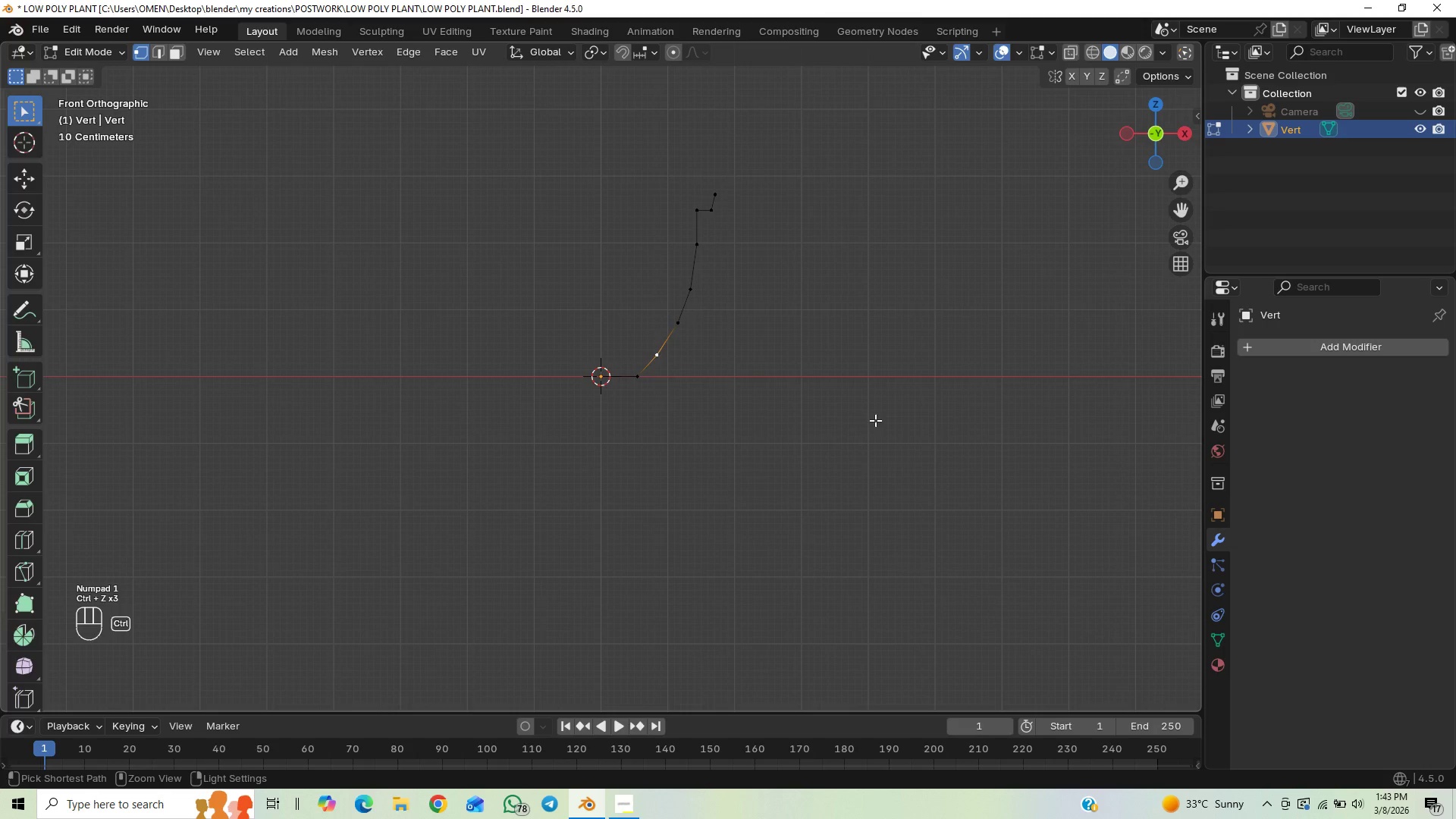 
key(Control+Z)
 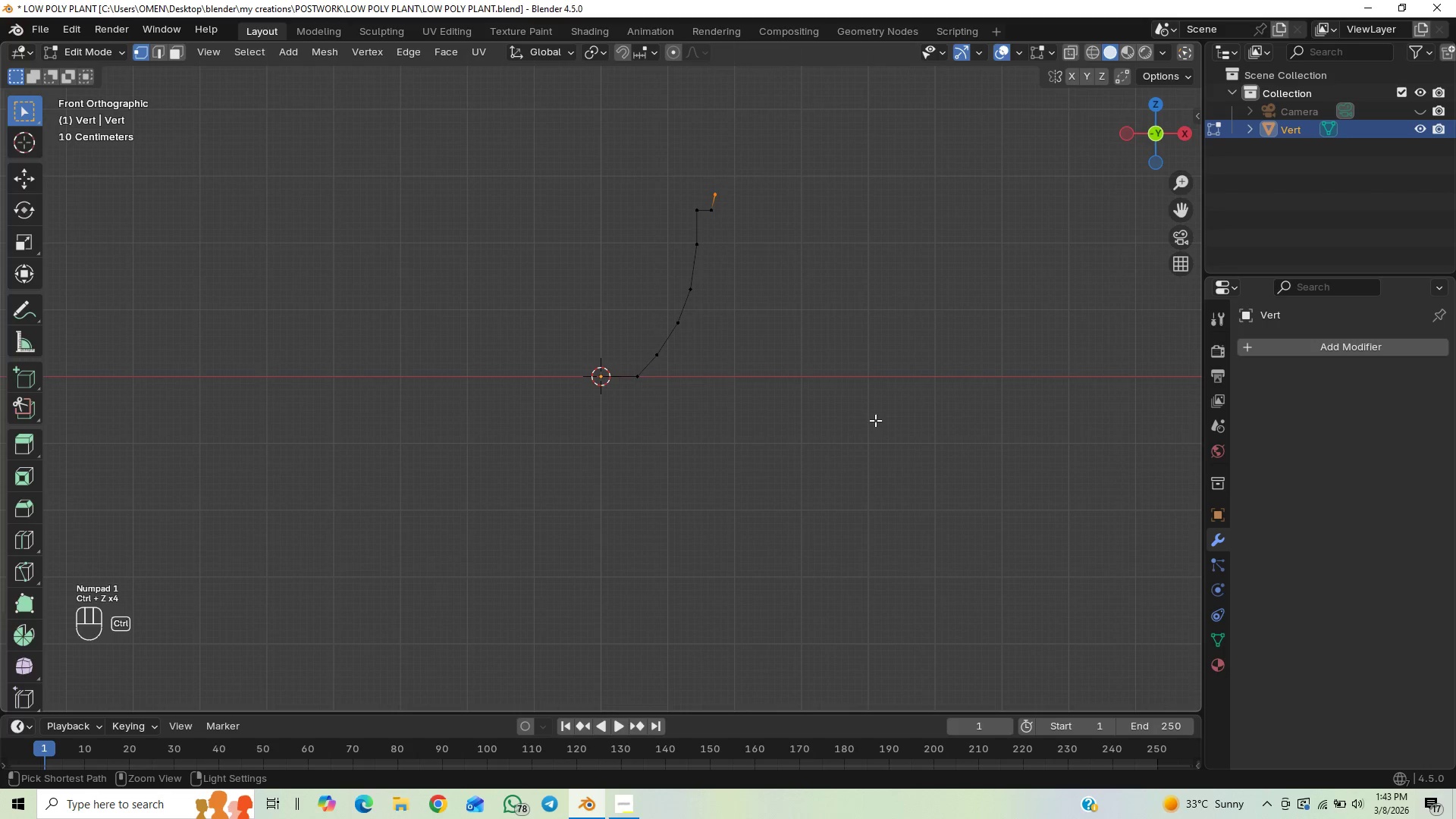 
key(Control+Z)
 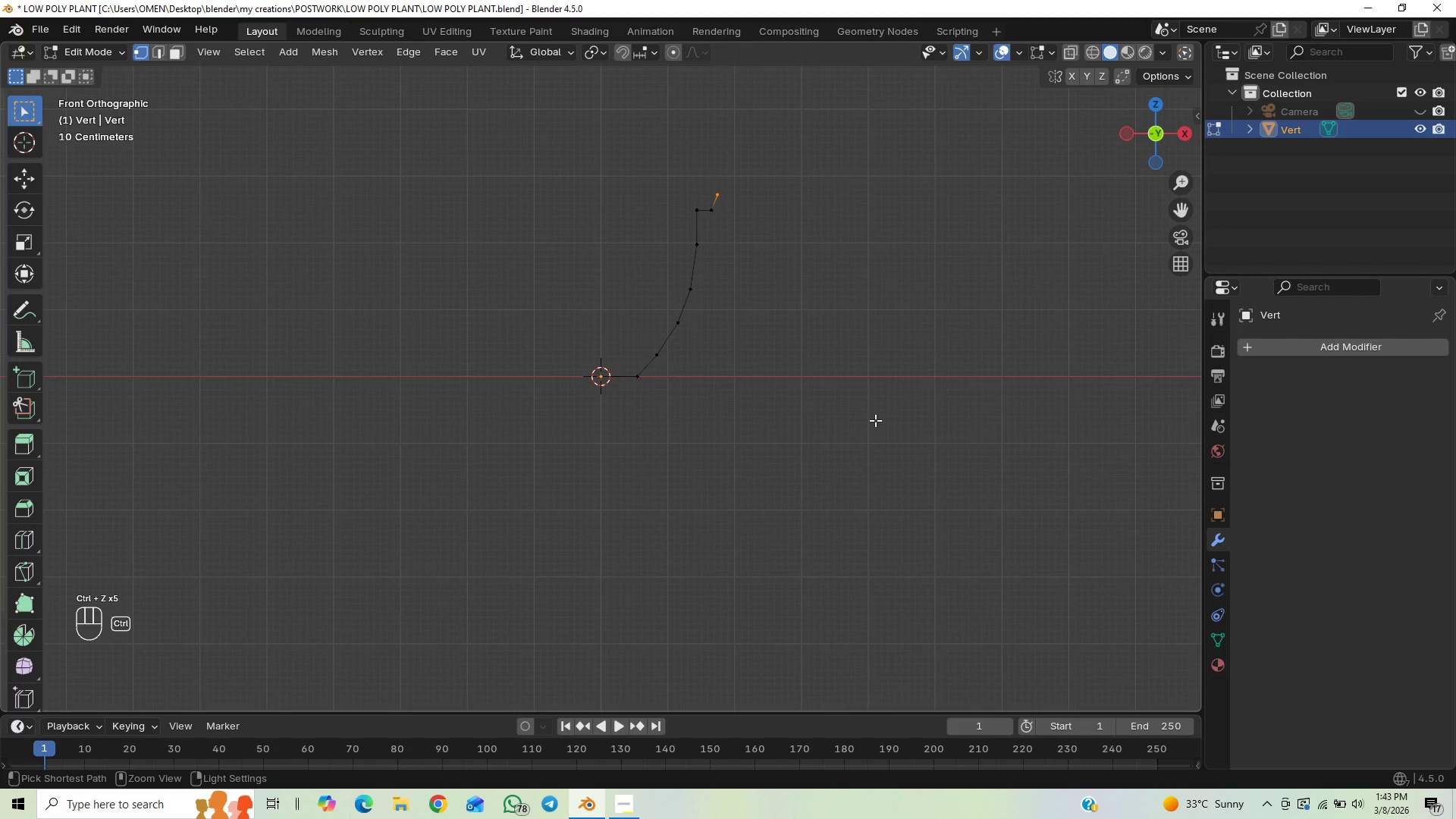 
key(Control+Z)
 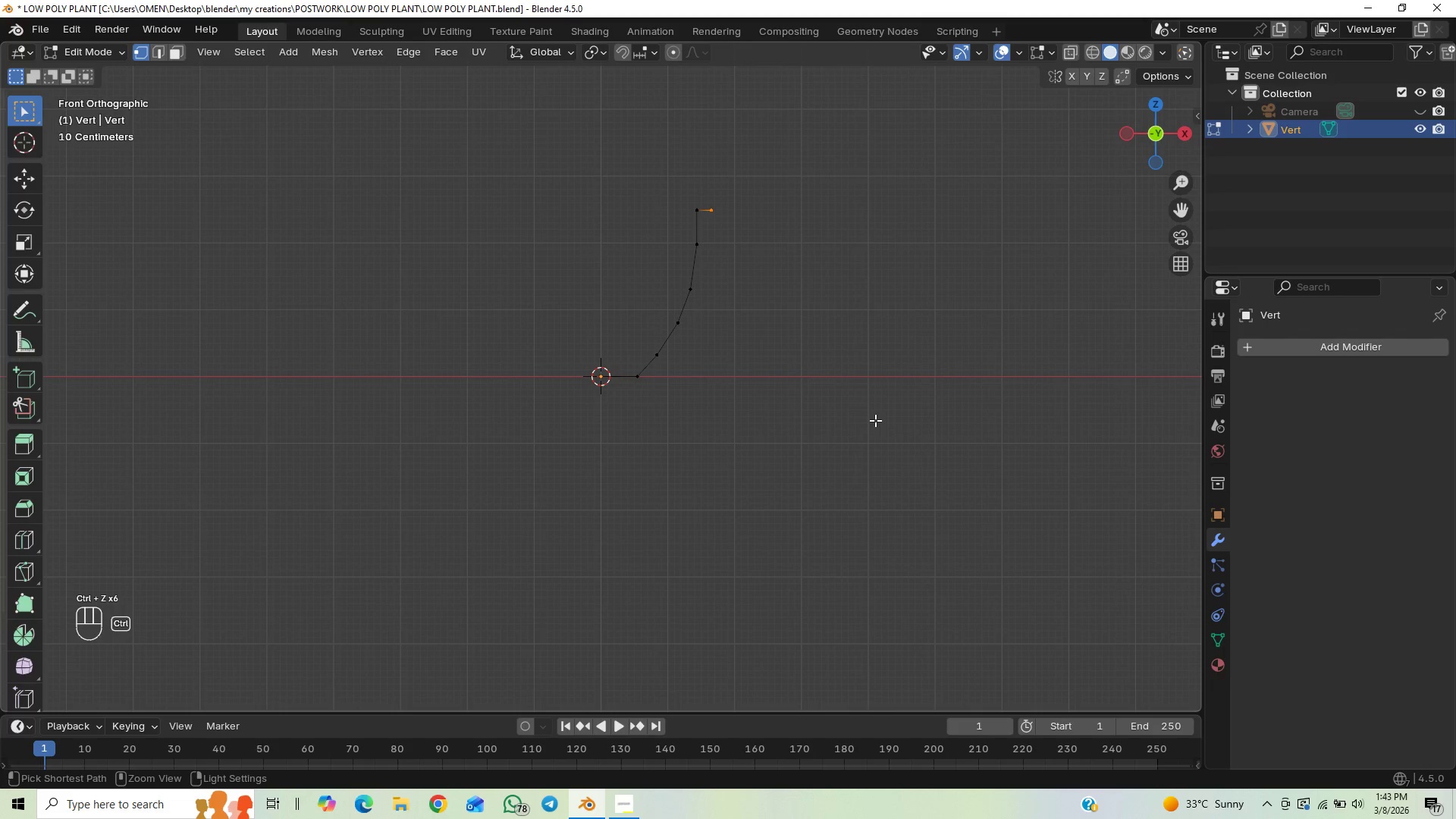 
key(Control+Z)
 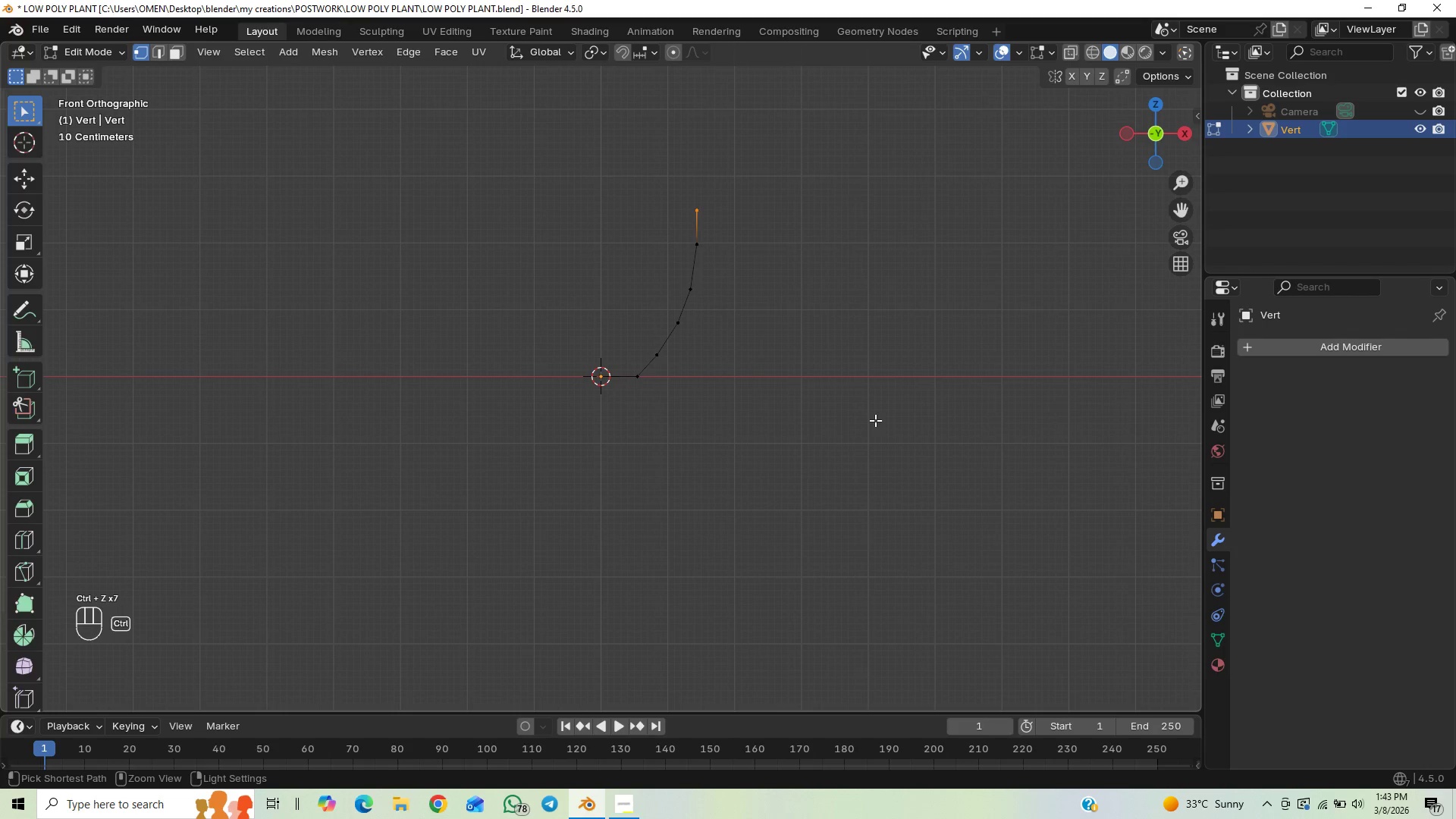 
key(Control+Z)
 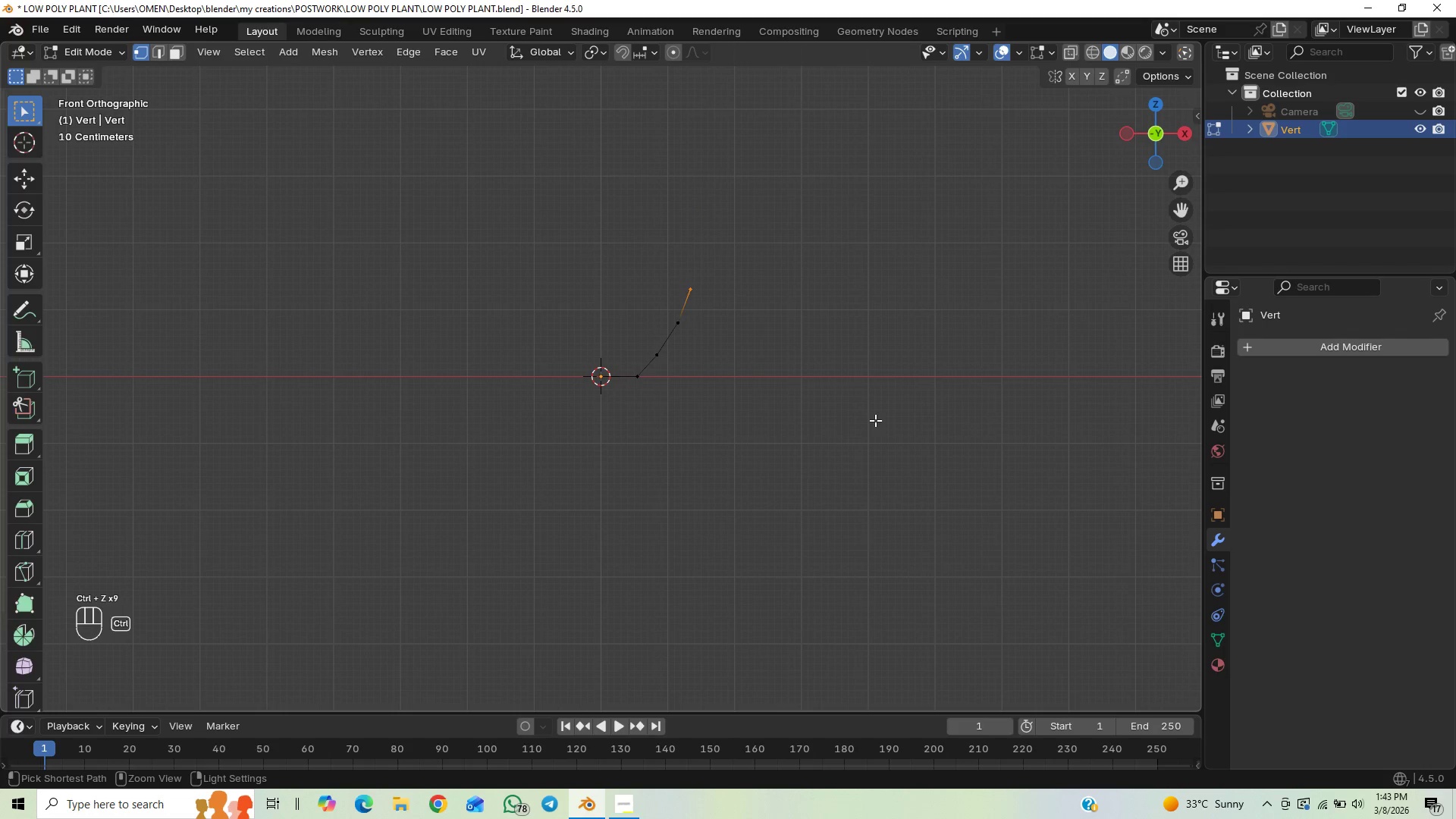 
key(Control+Z)
 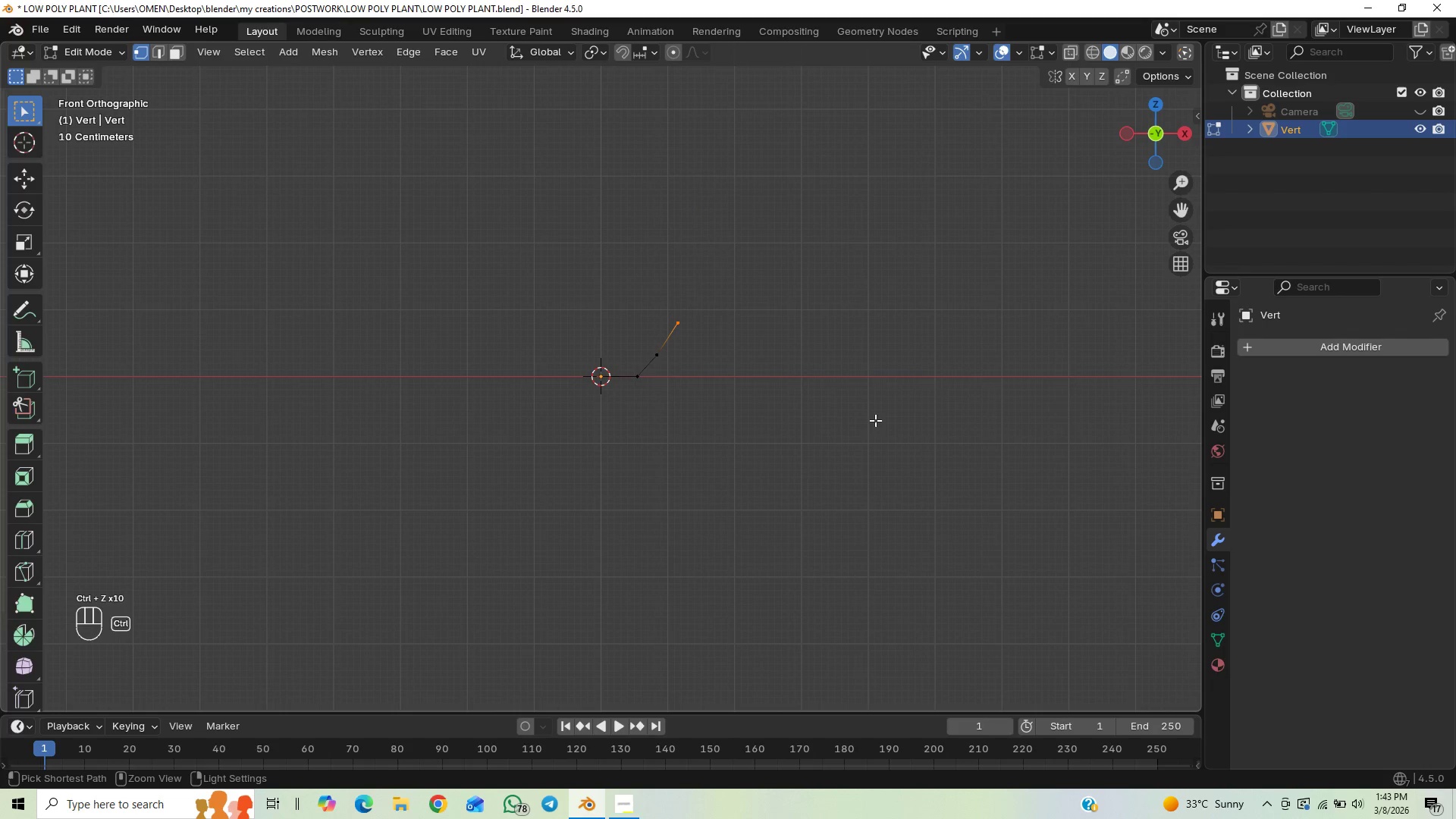 
key(Control+Z)
 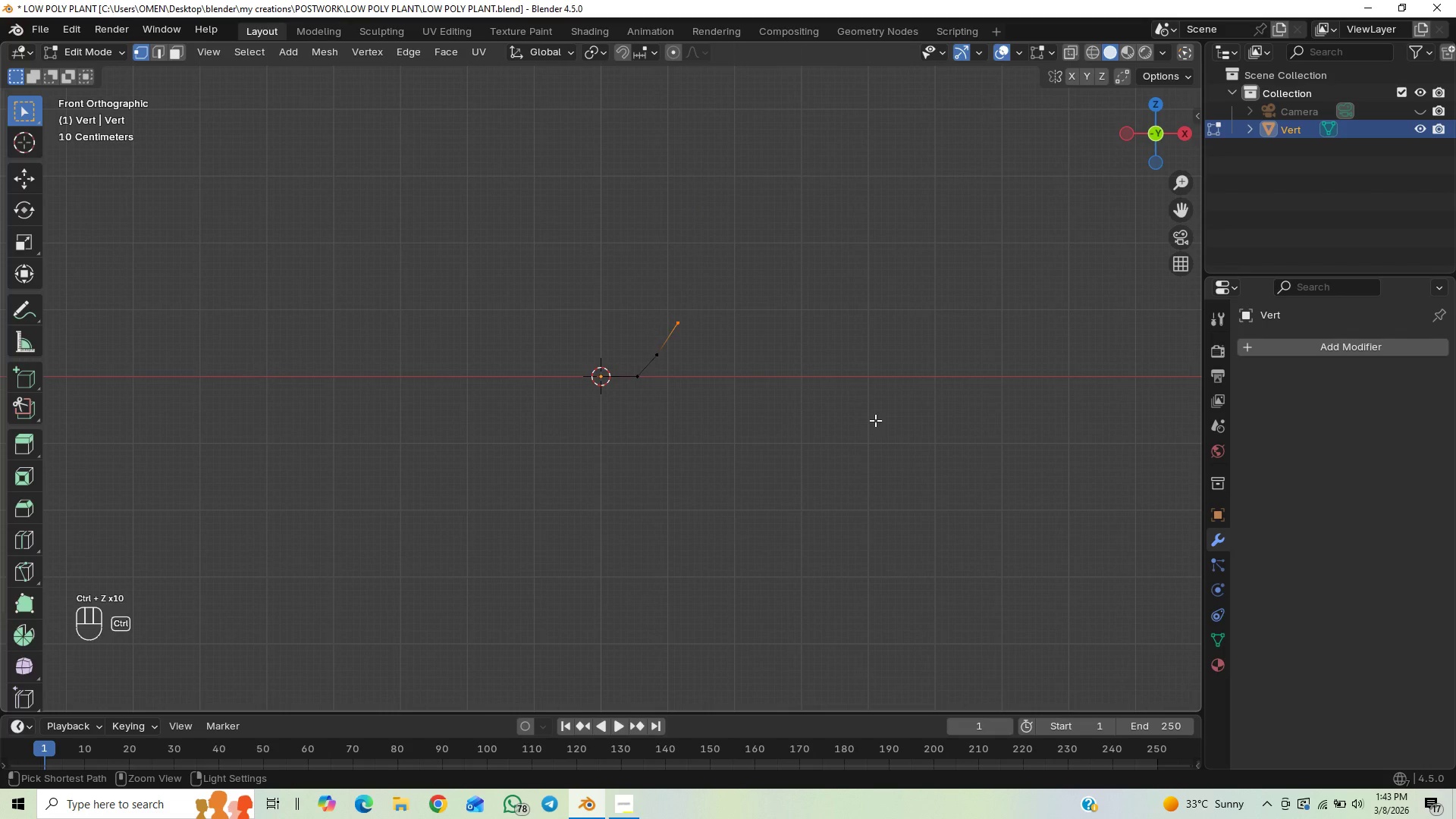 
key(Control+Z)
 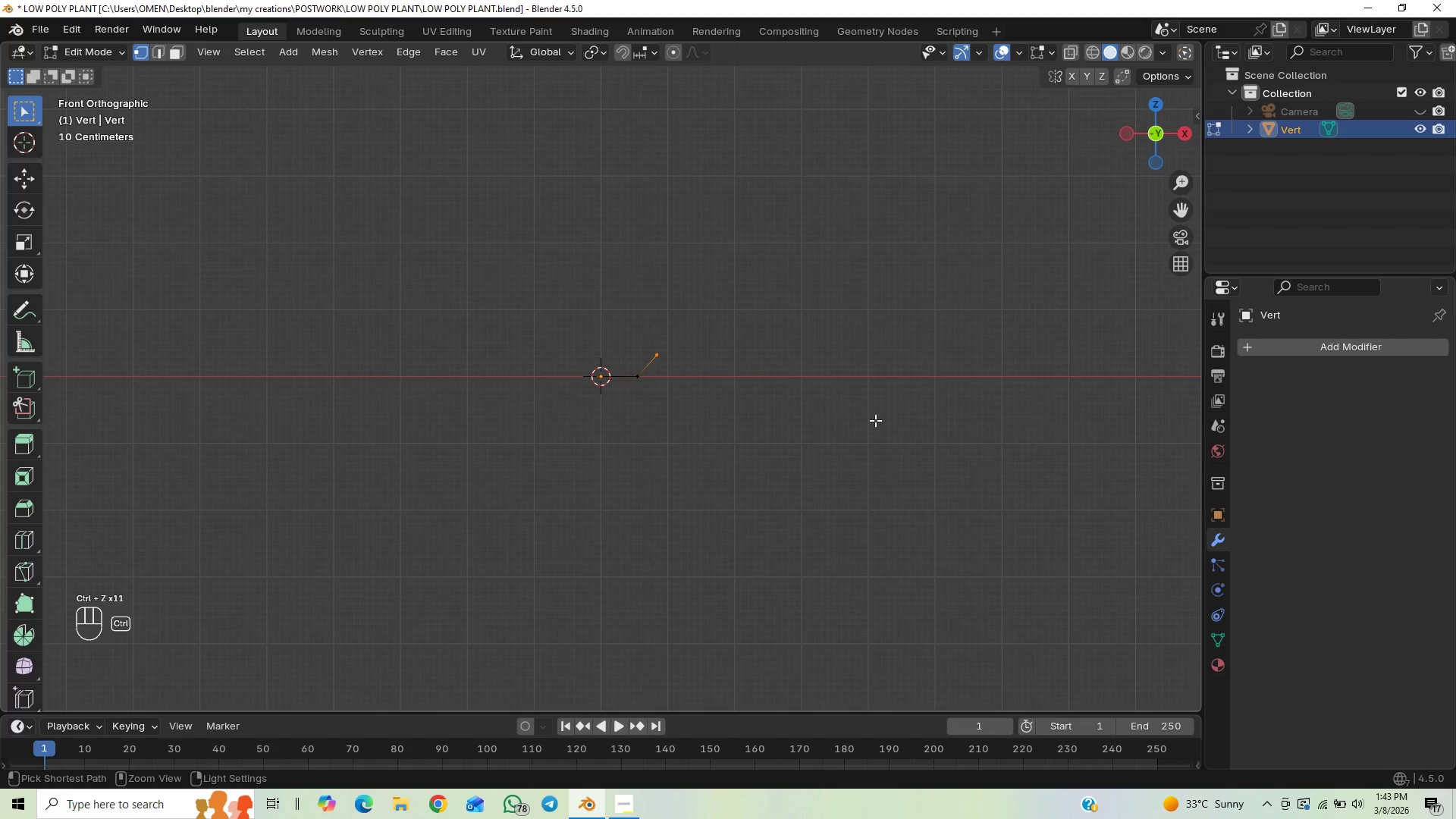 
key(Control+Z)
 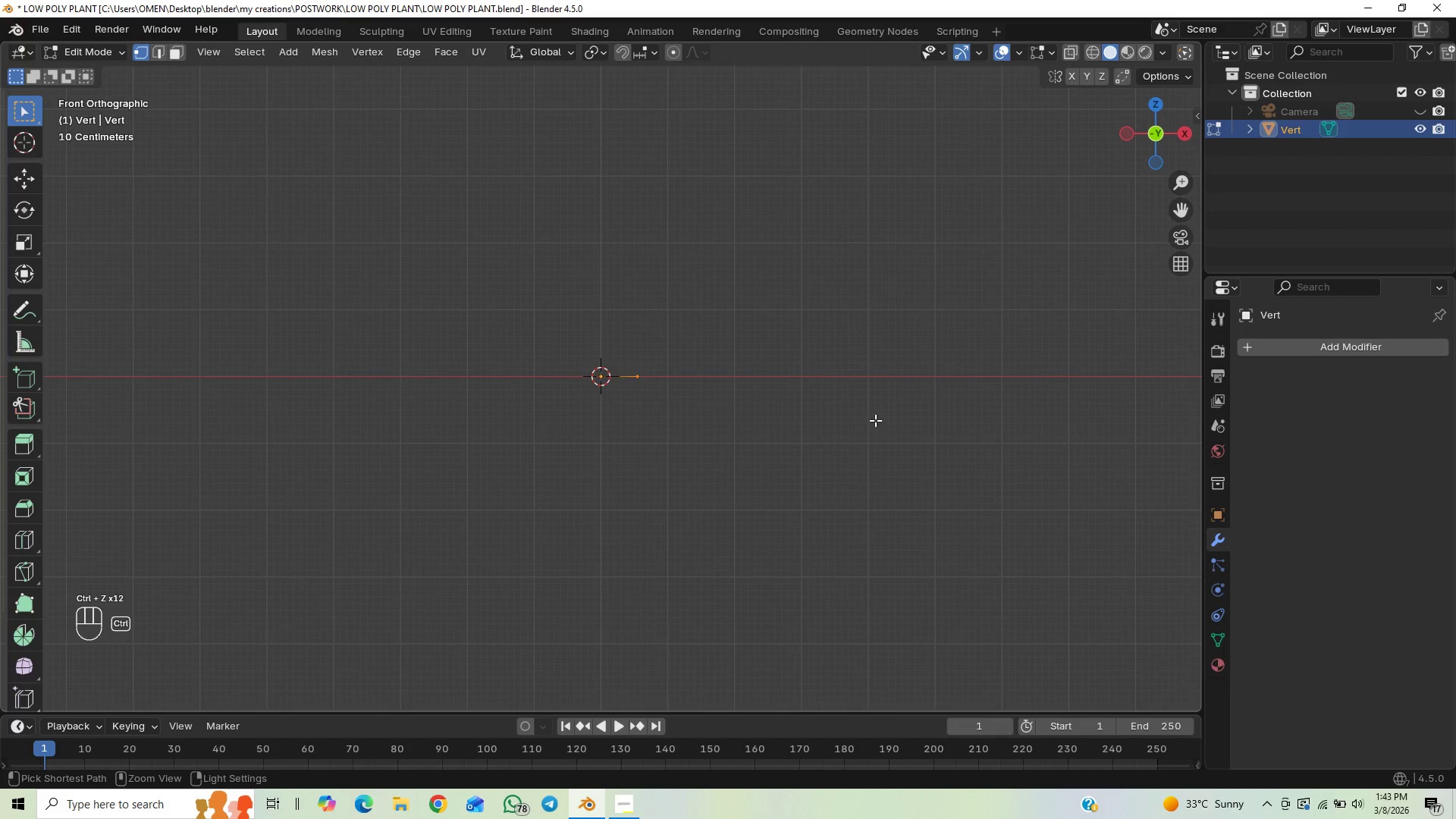 
key(Control+Z)
 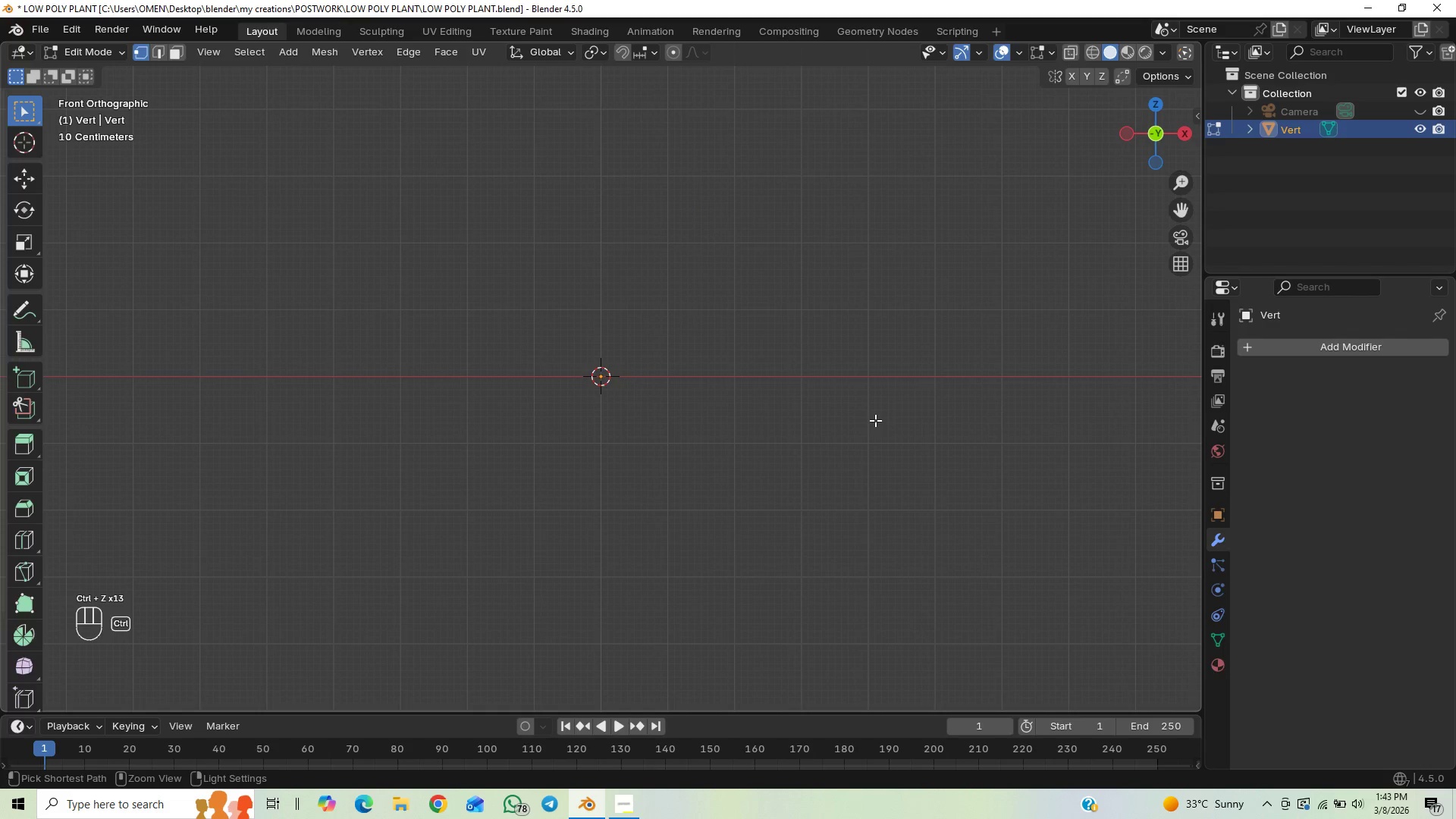 
key(Control+Z)
 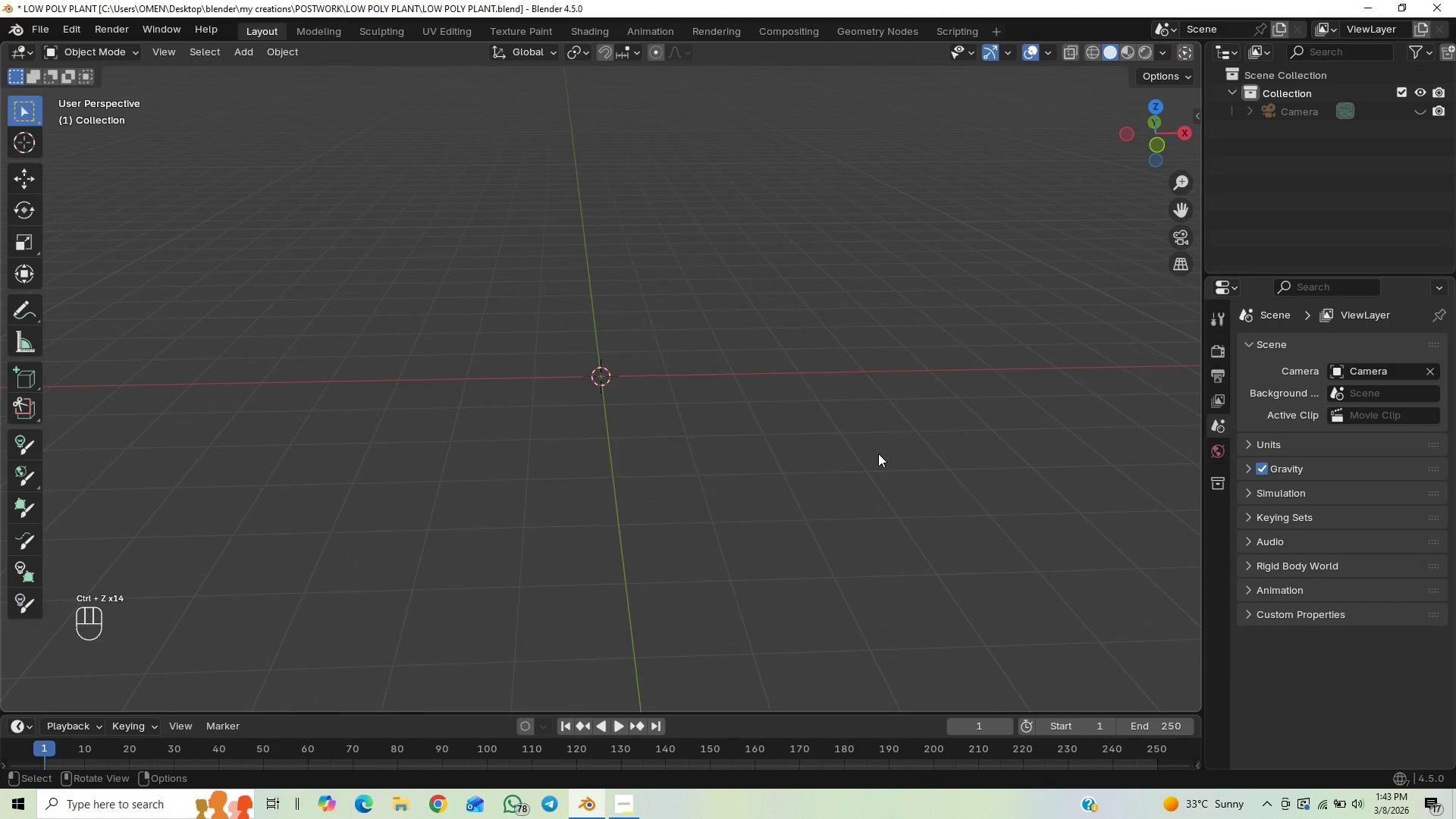 
key(Control+Shift+Z)
 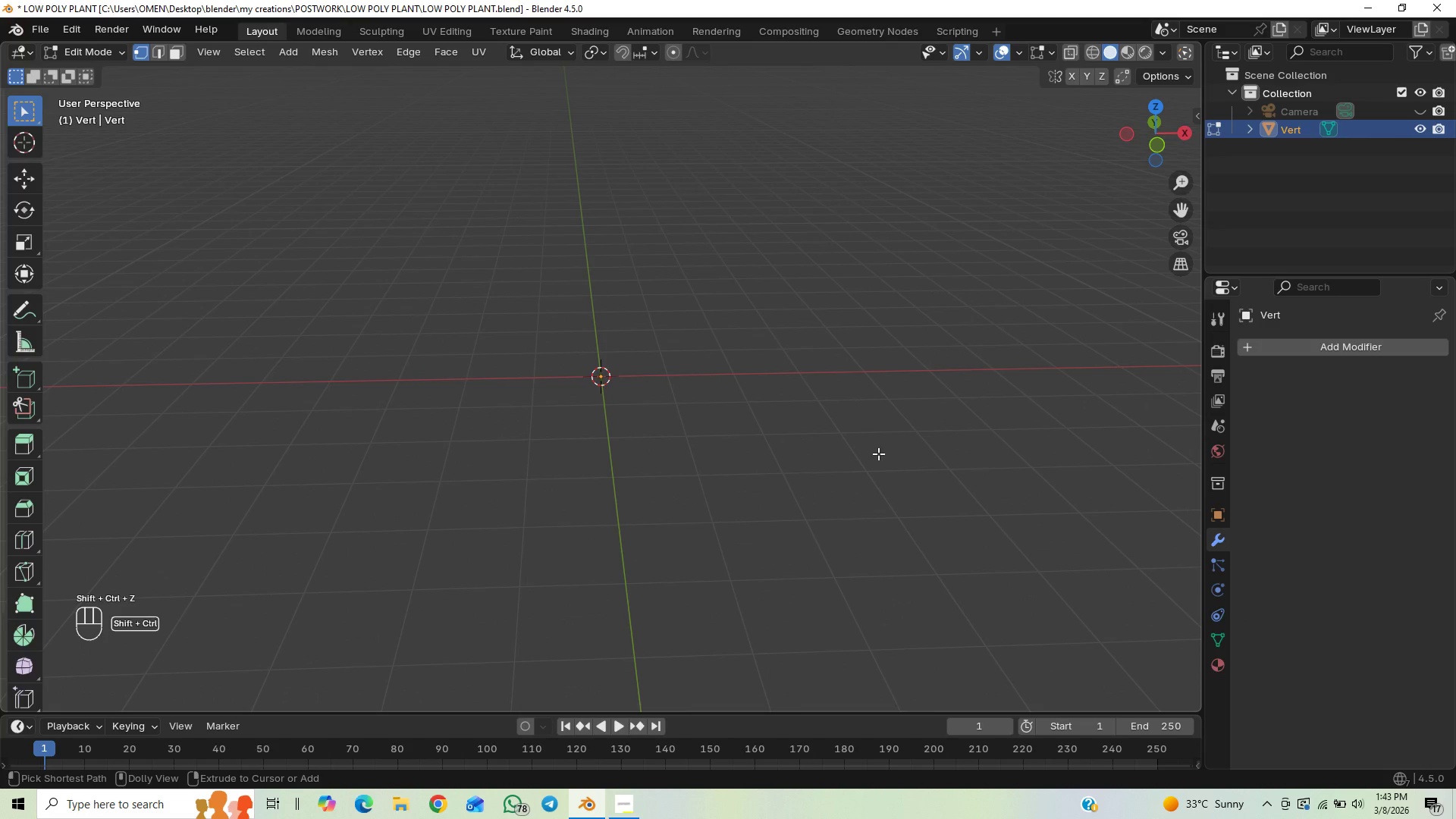 
key(Control+Shift+Z)
 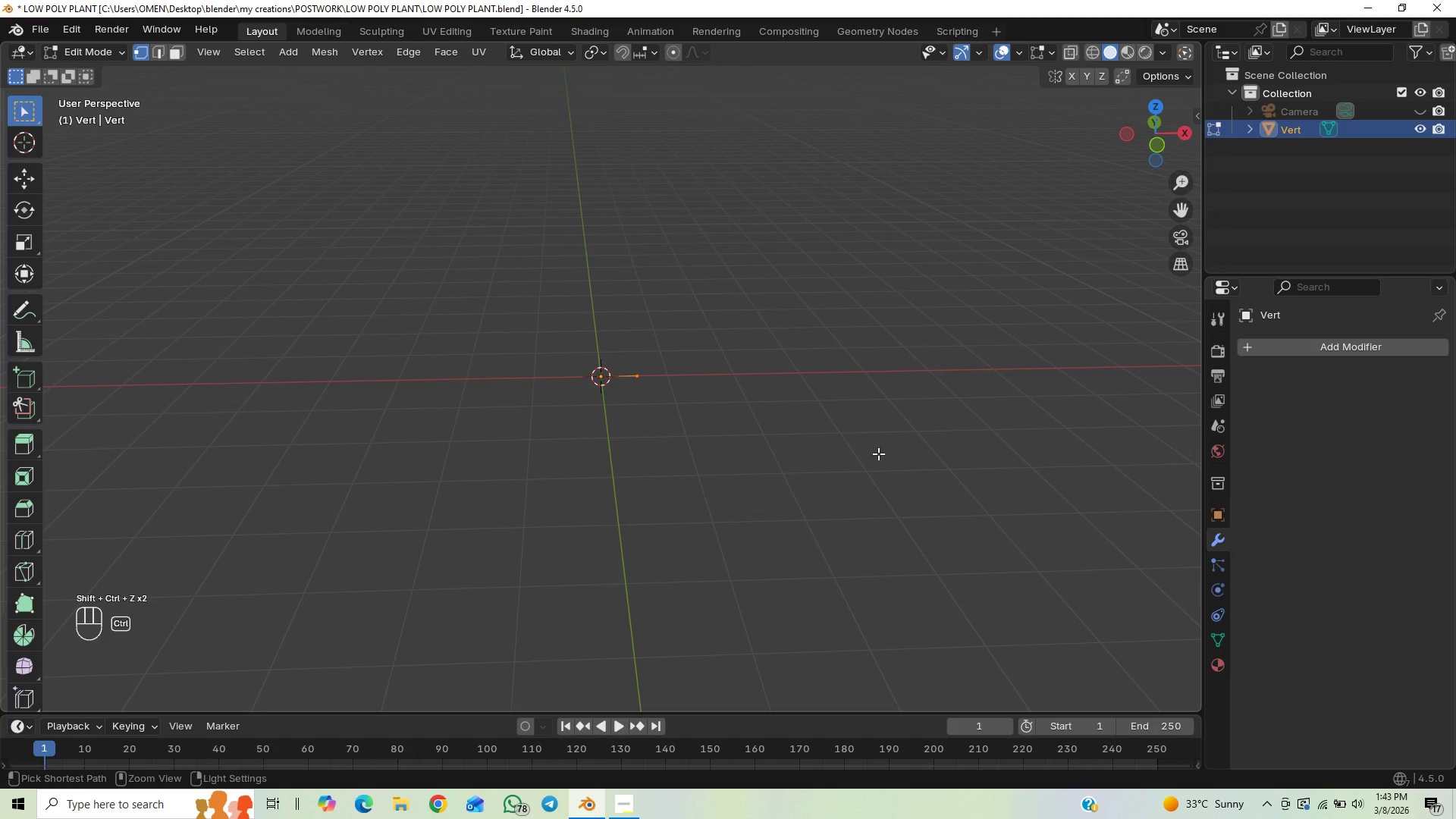 
key(Control+Z)
 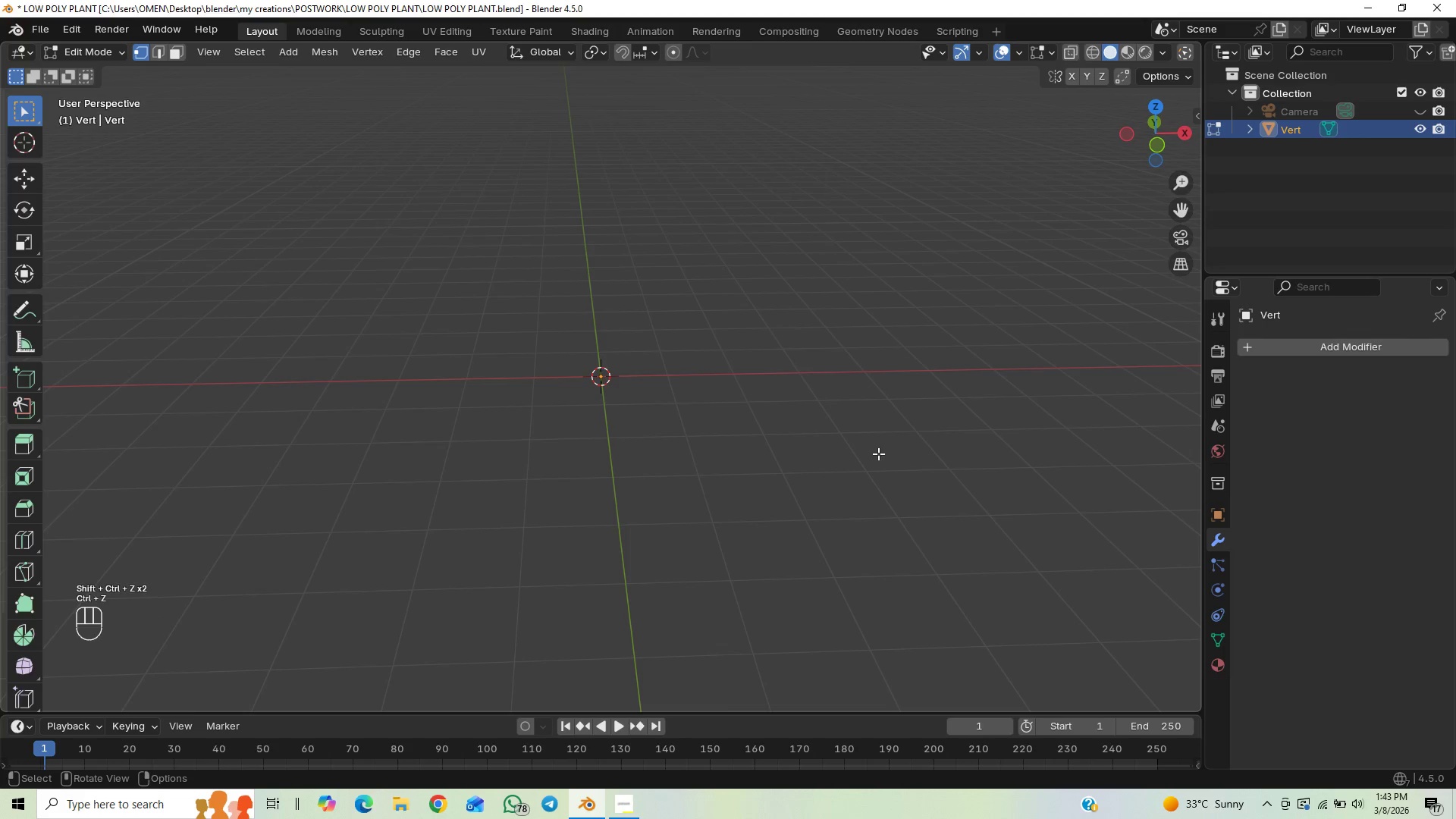 
scroll: coordinate [880, 453], scroll_direction: up, amount: 9.0
 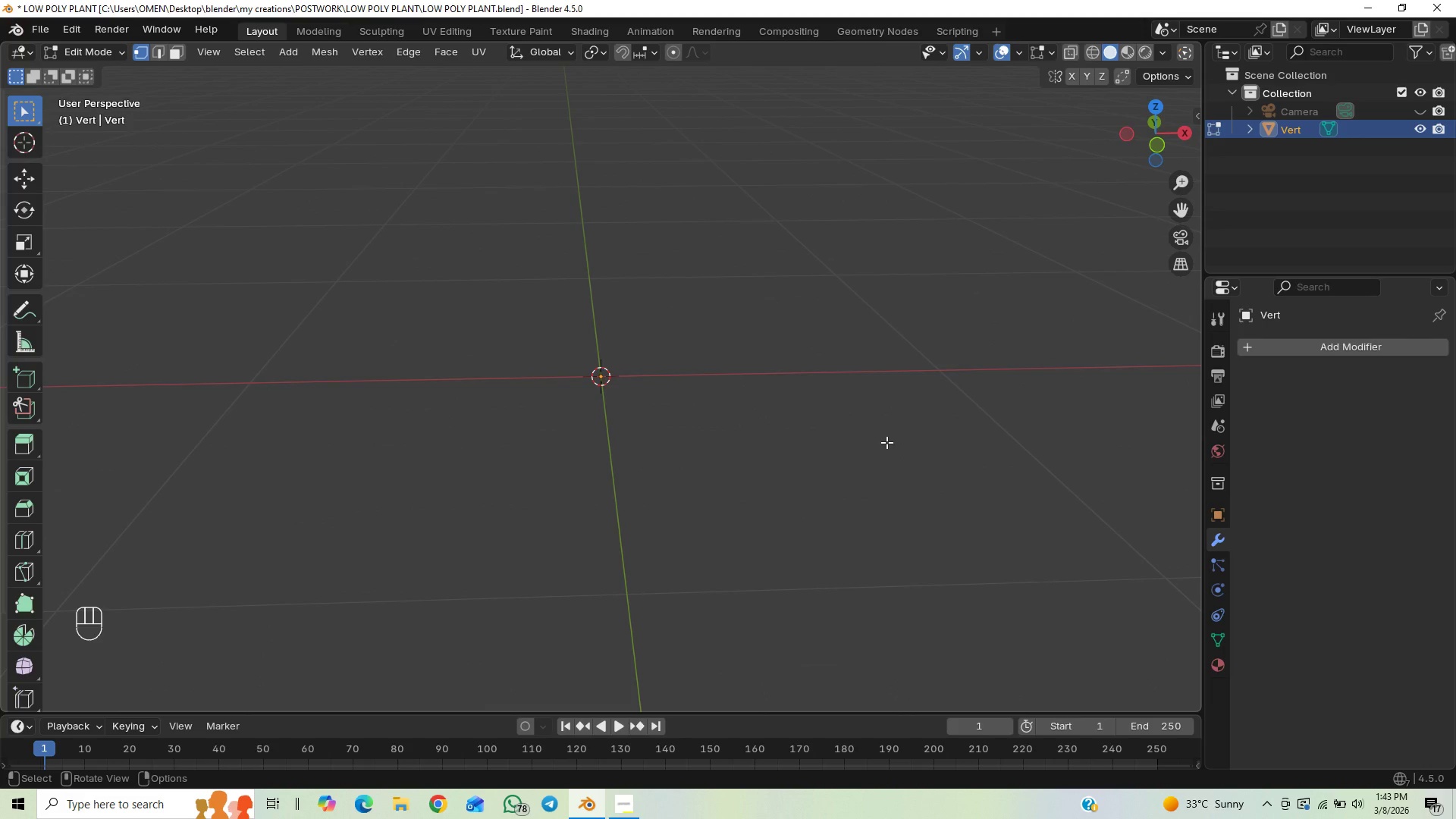 
key(G)
 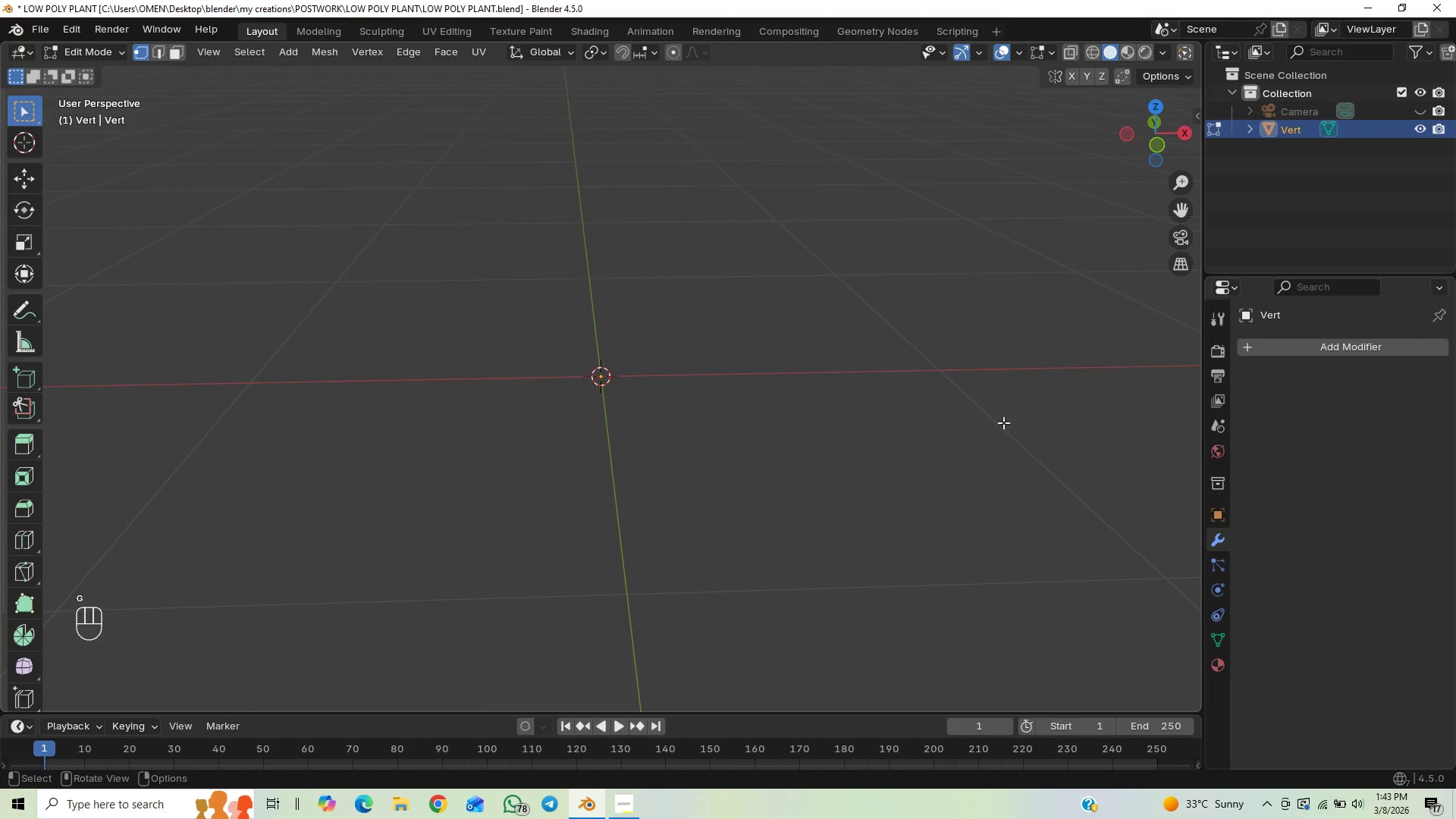 
key(Control+Z)
 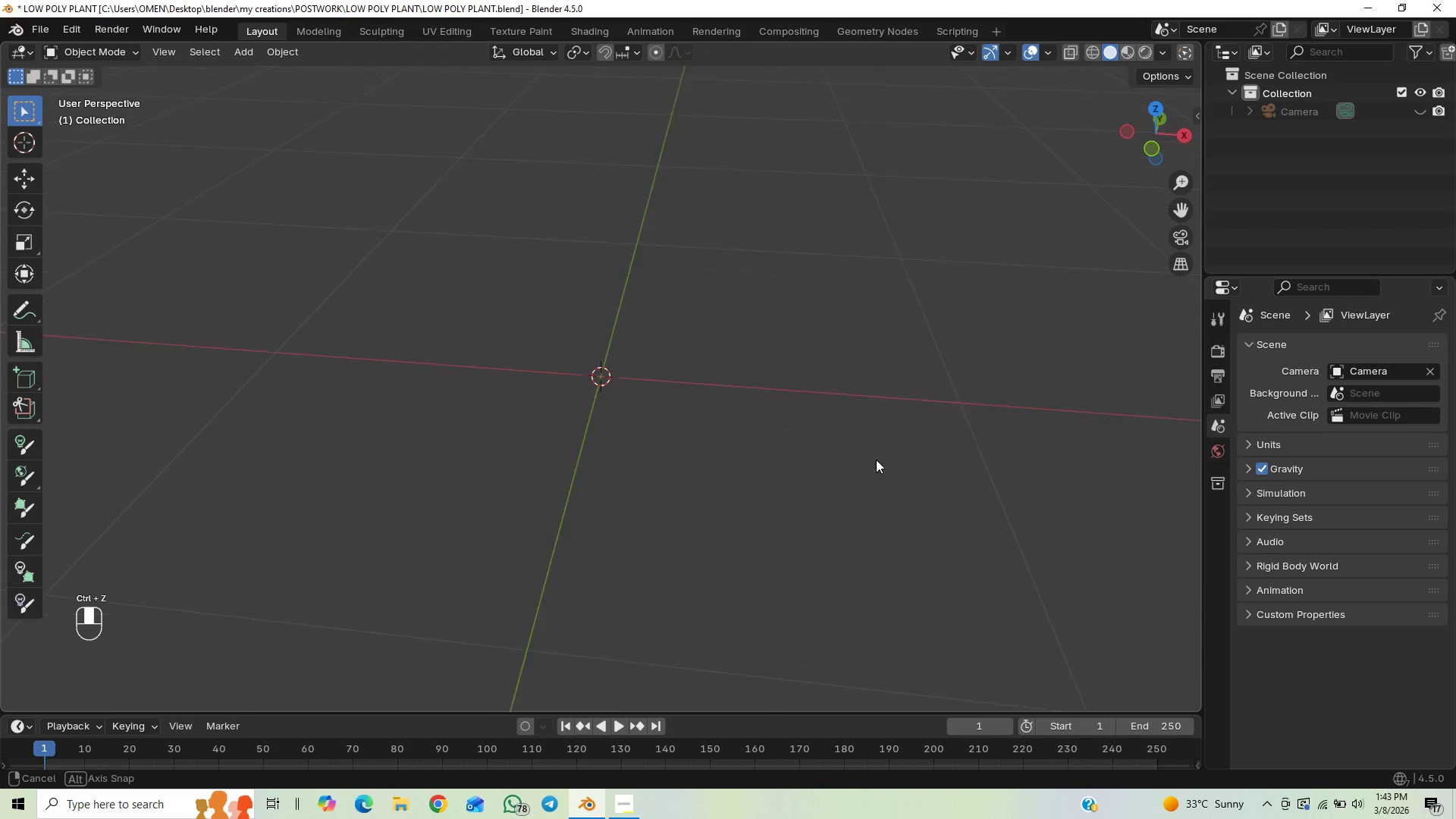 
scroll: coordinate [869, 444], scroll_direction: down, amount: 7.0
 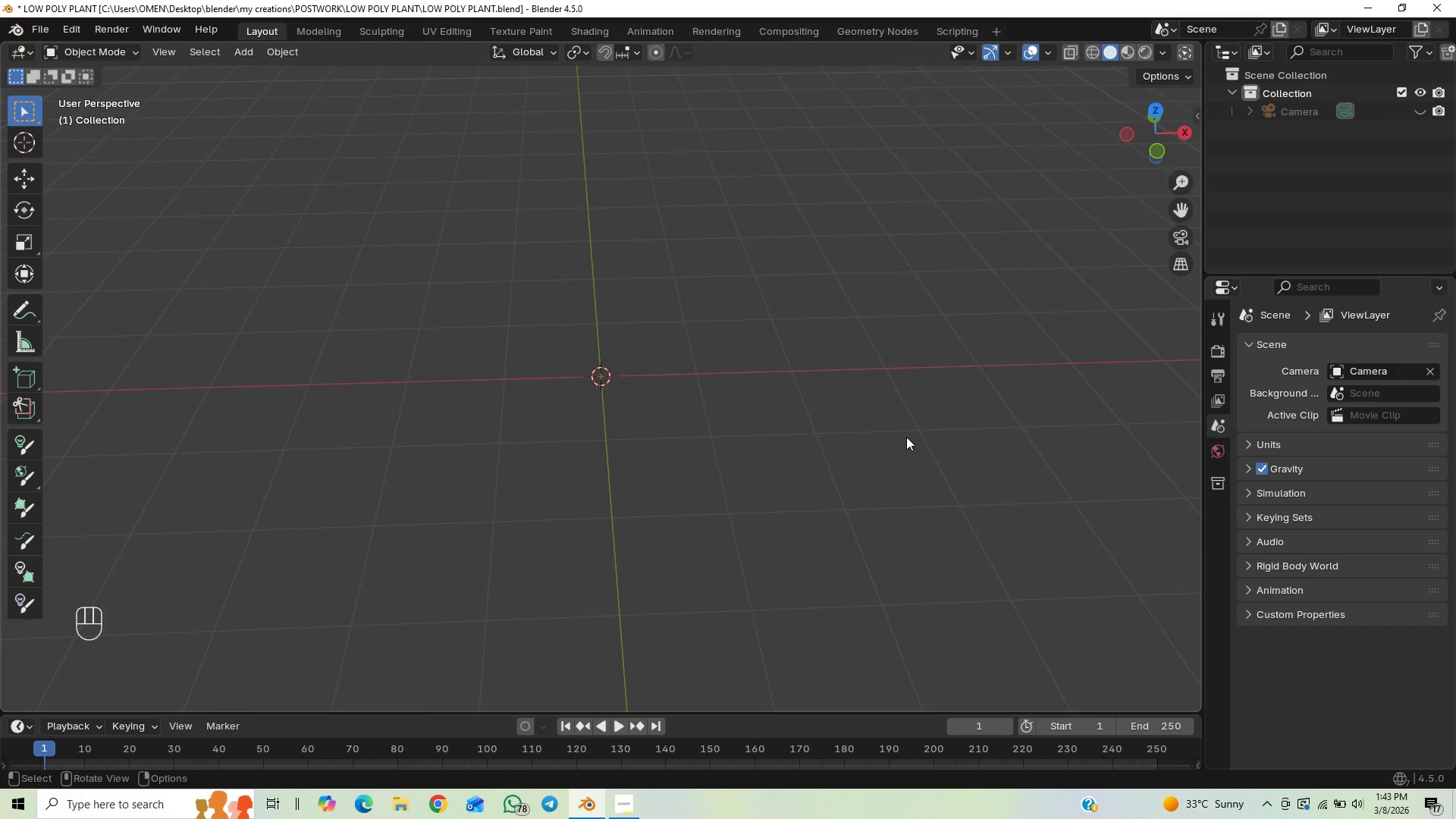 
key(Control+ControlLeft)
 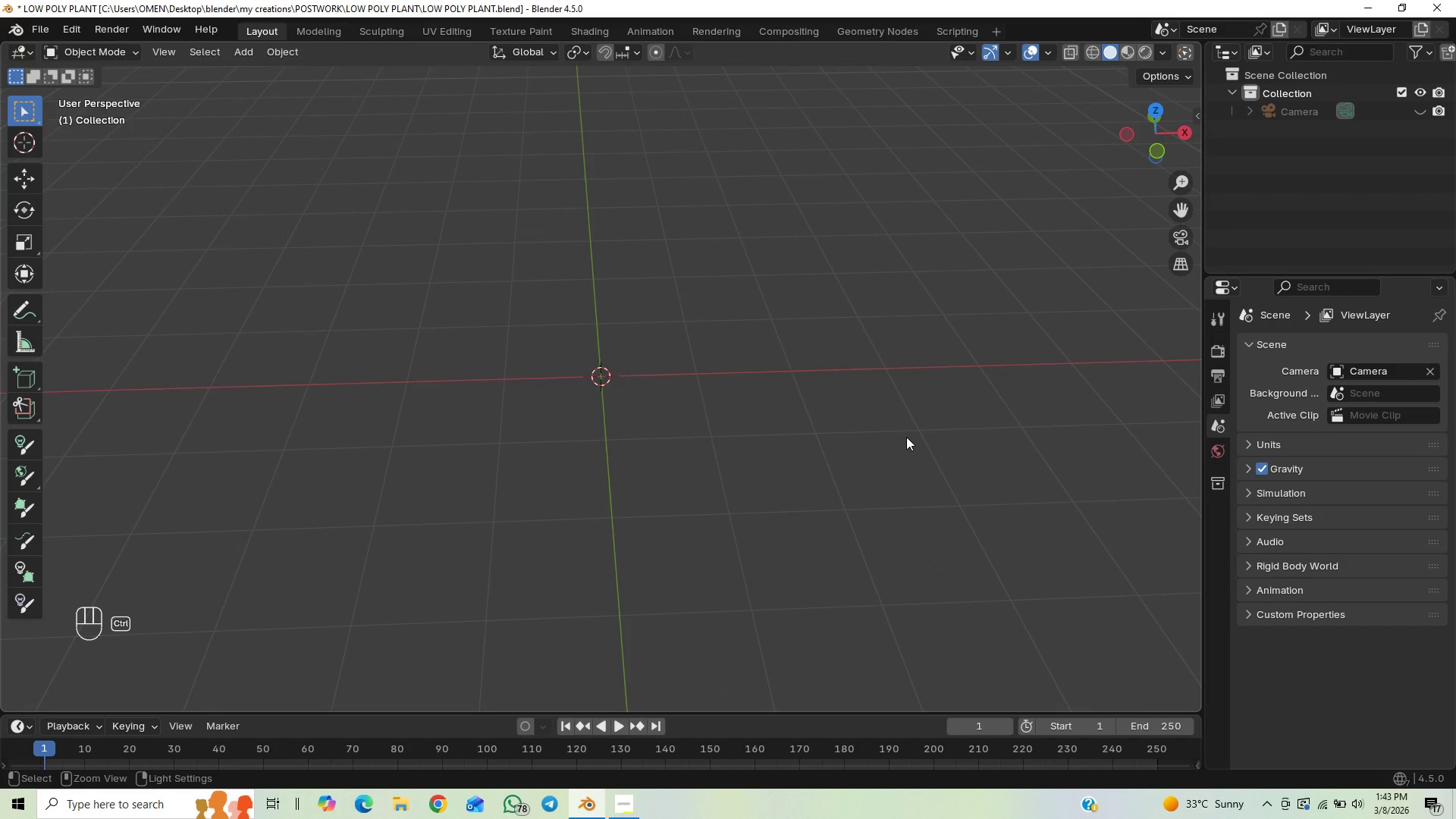 
key(Control+Shift+Z)
 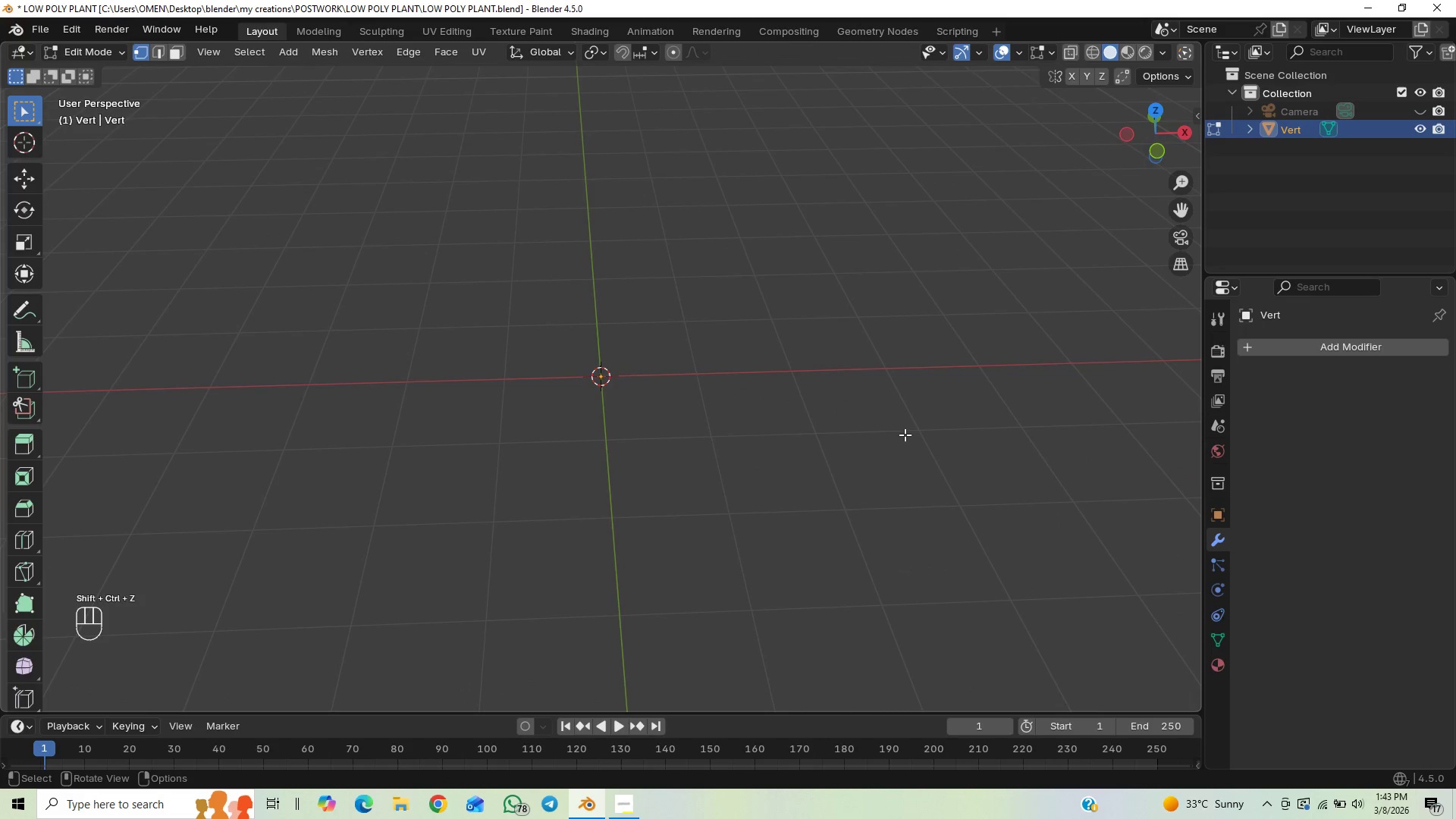 
type([End]we)
 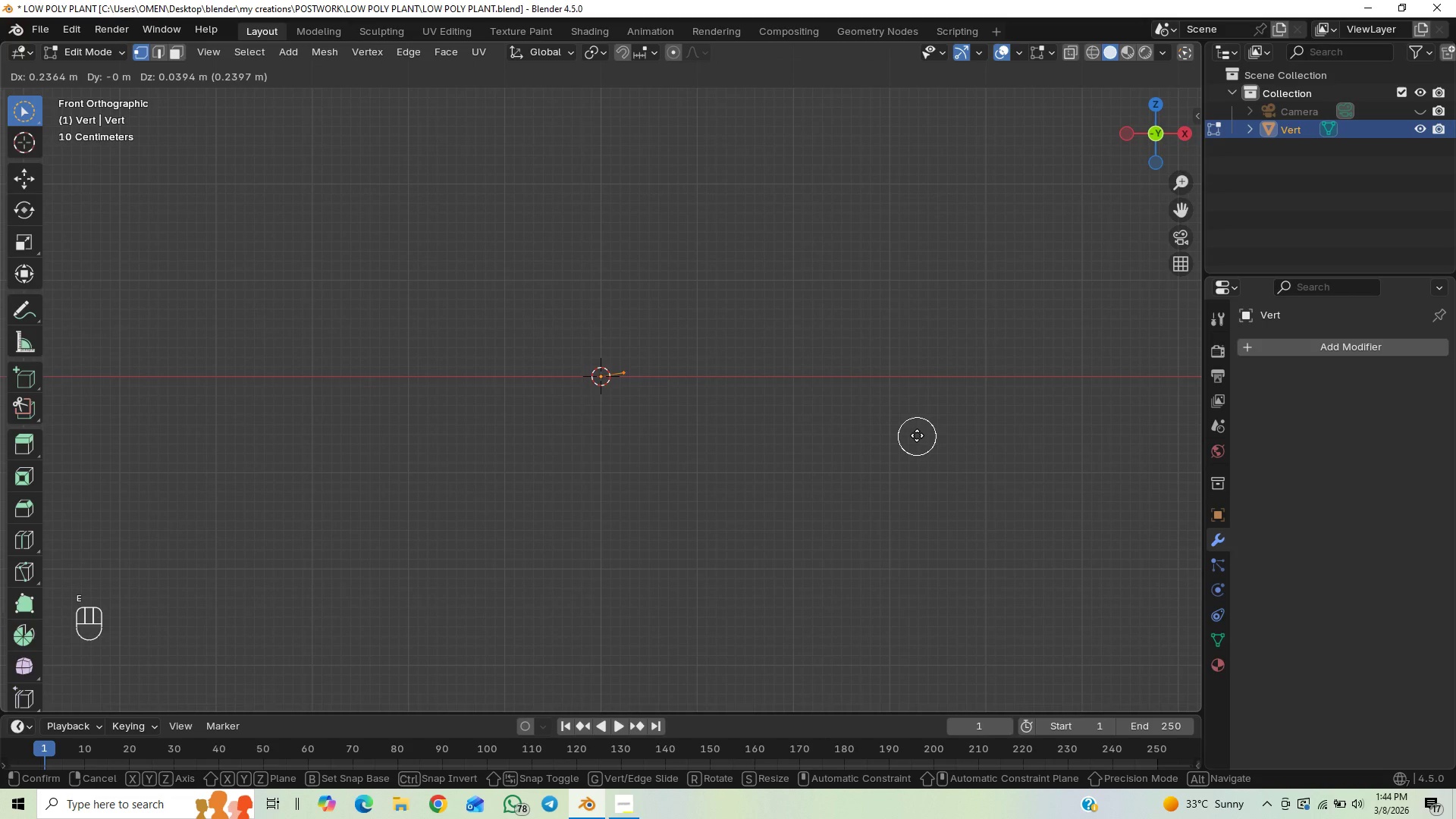 
key(X)
 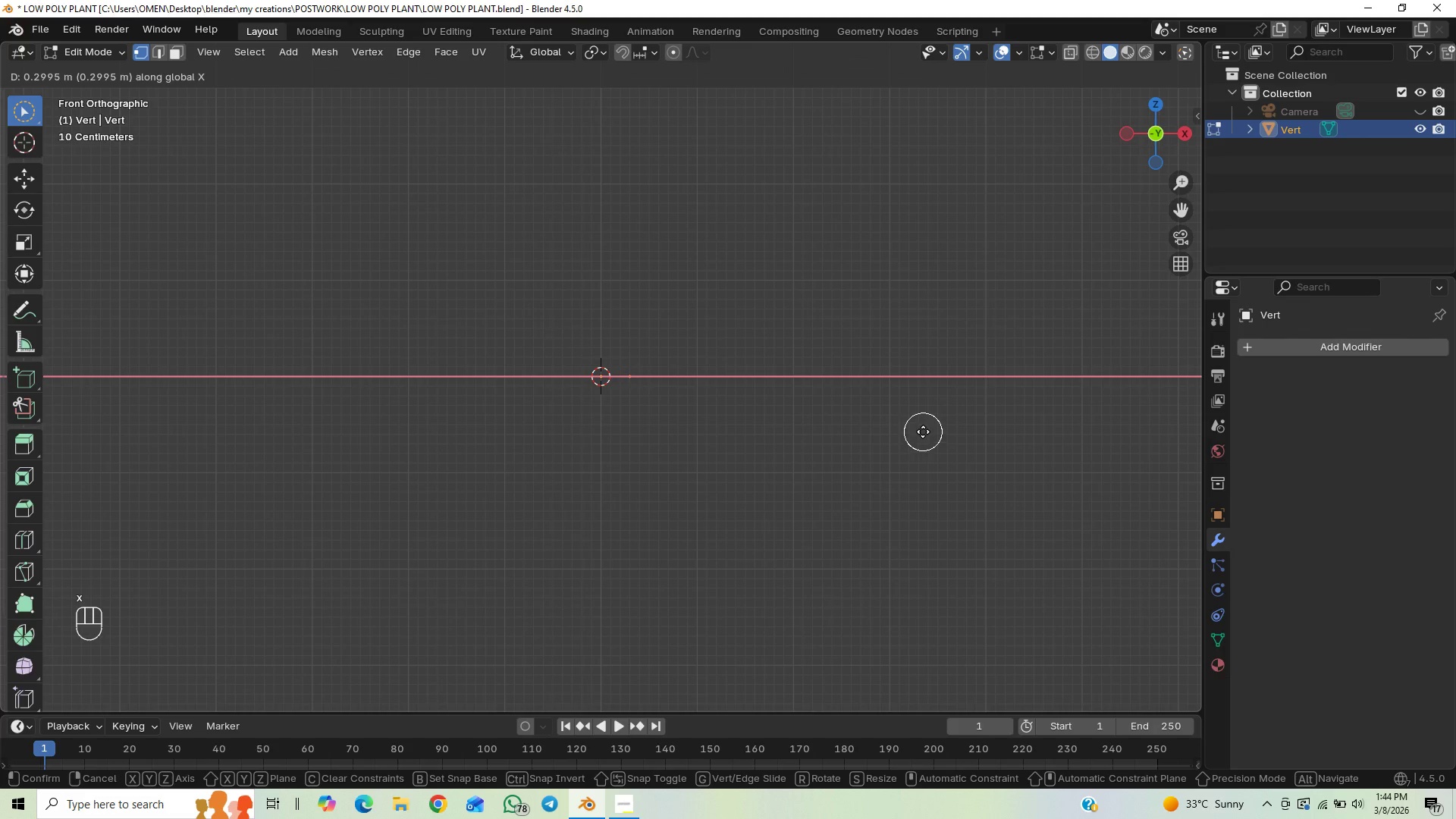 
left_click([923, 431])
 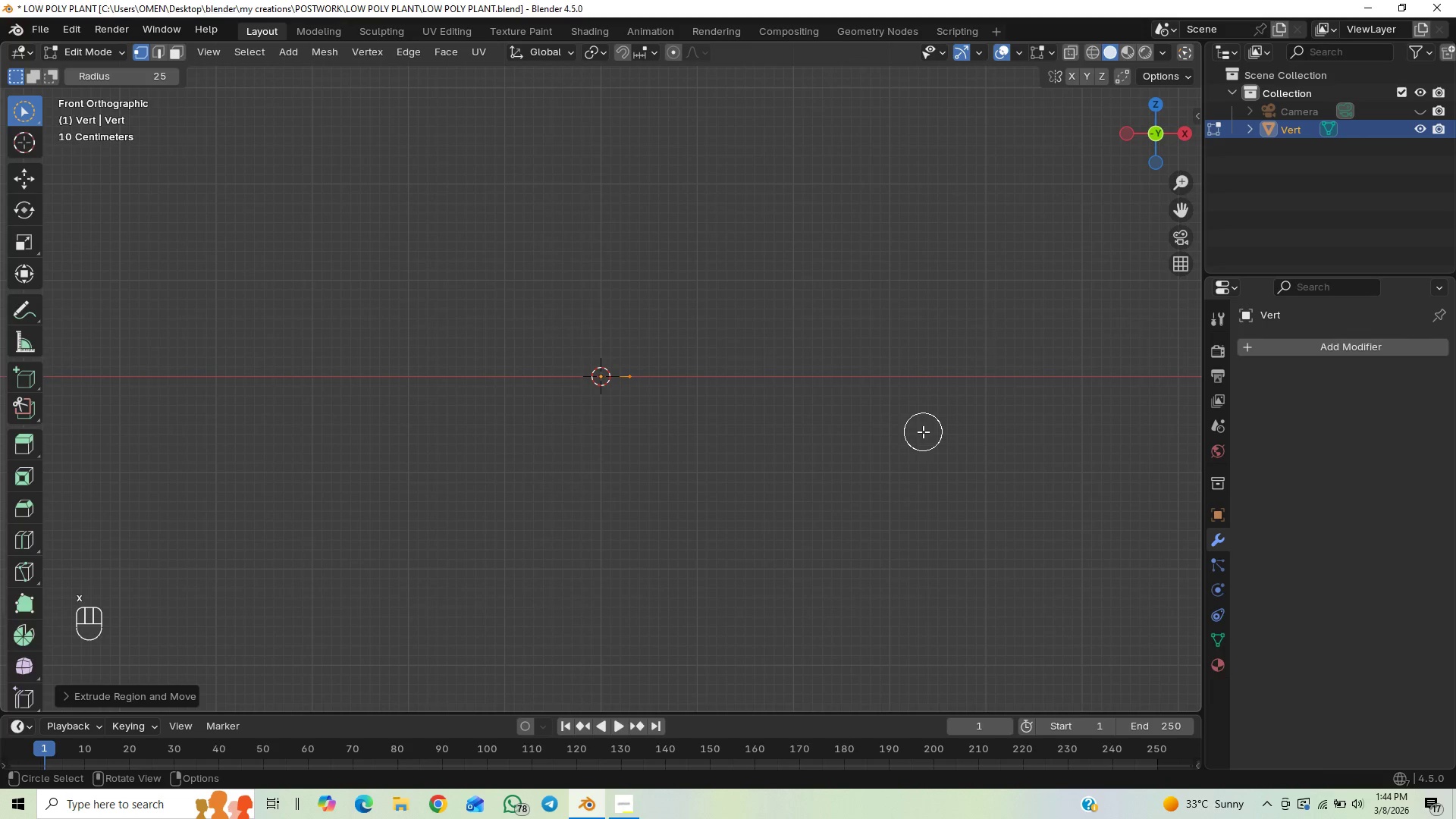 
key(W)
 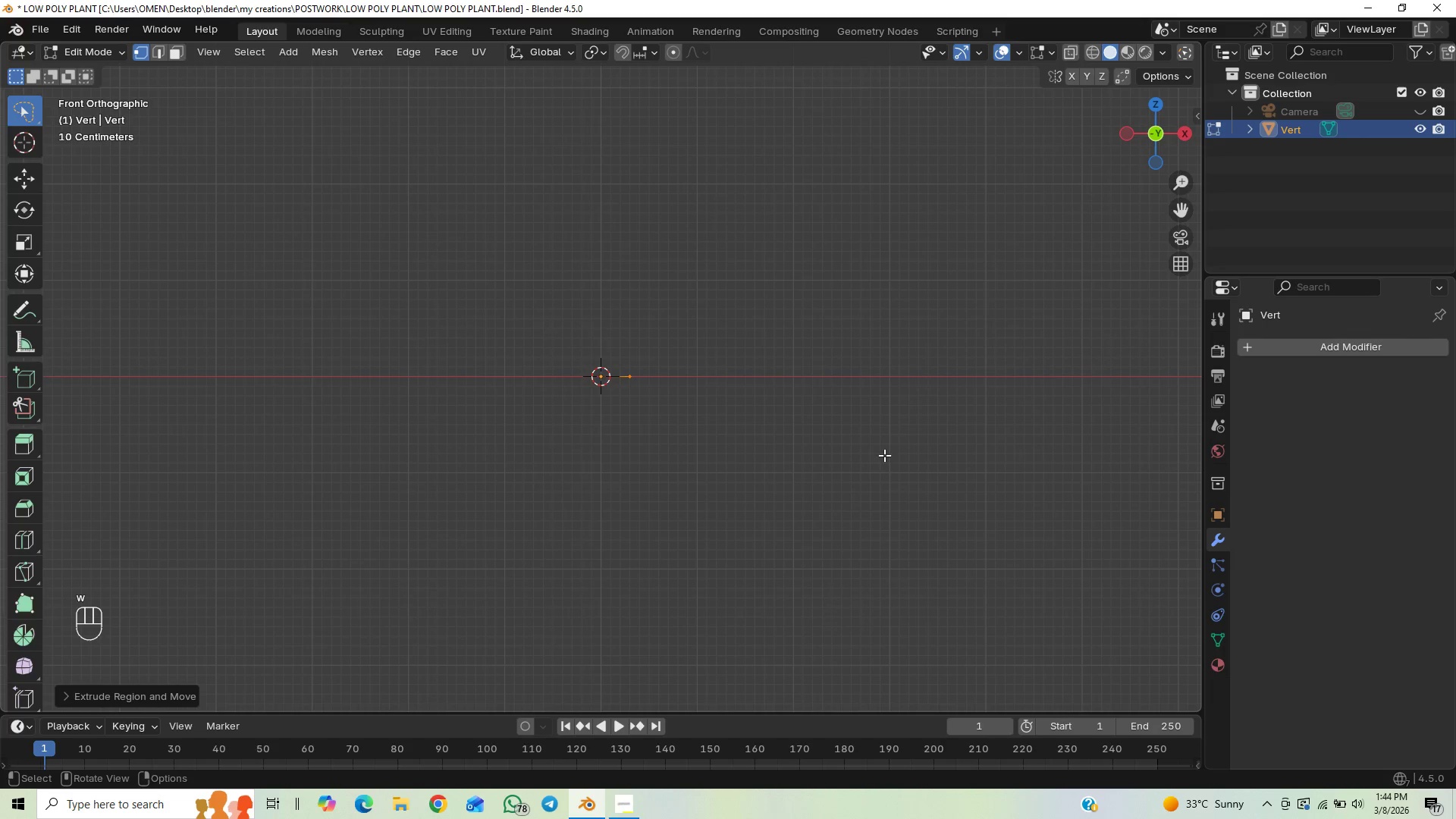 
key(E)
 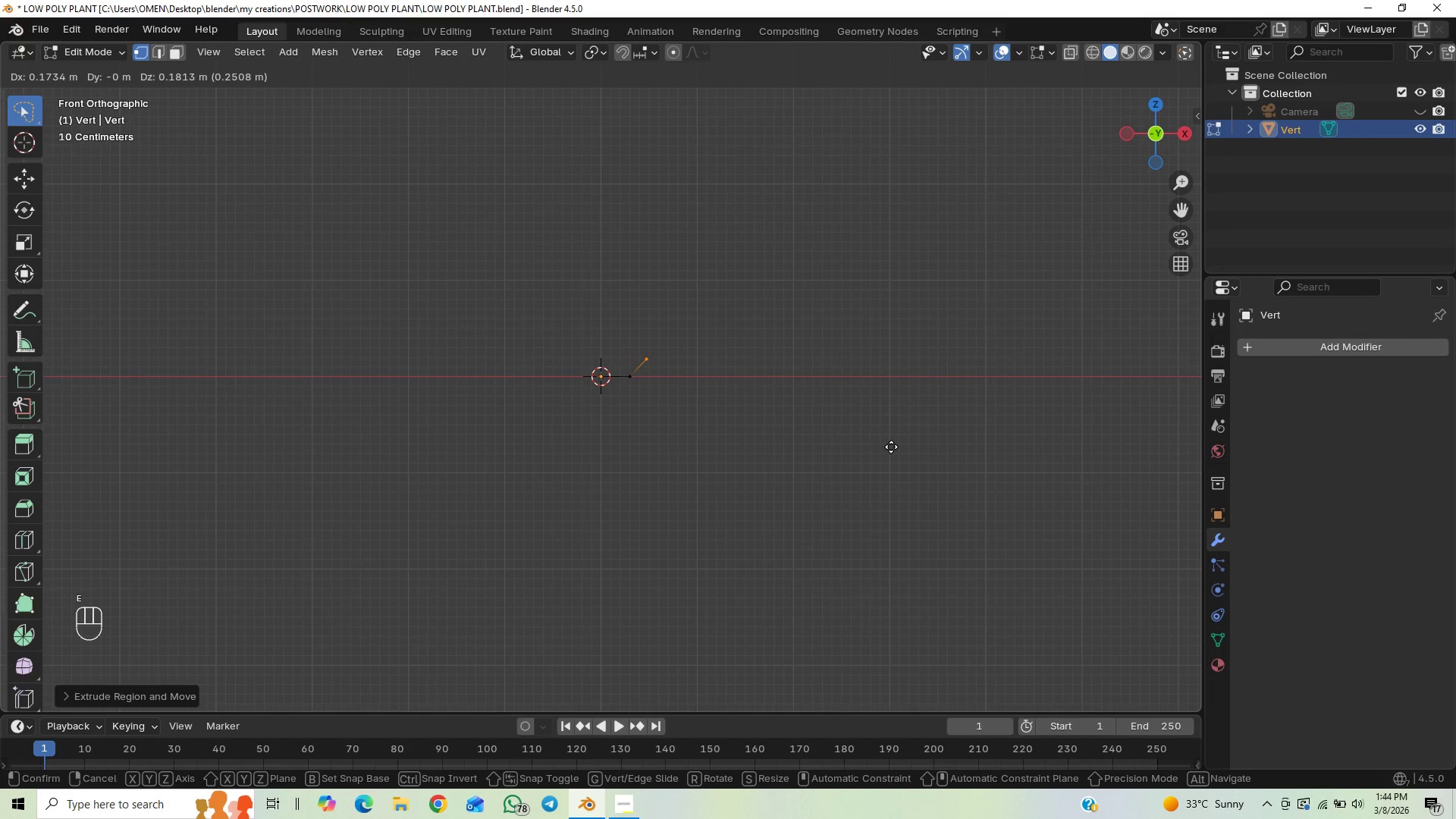 
left_click([891, 447])
 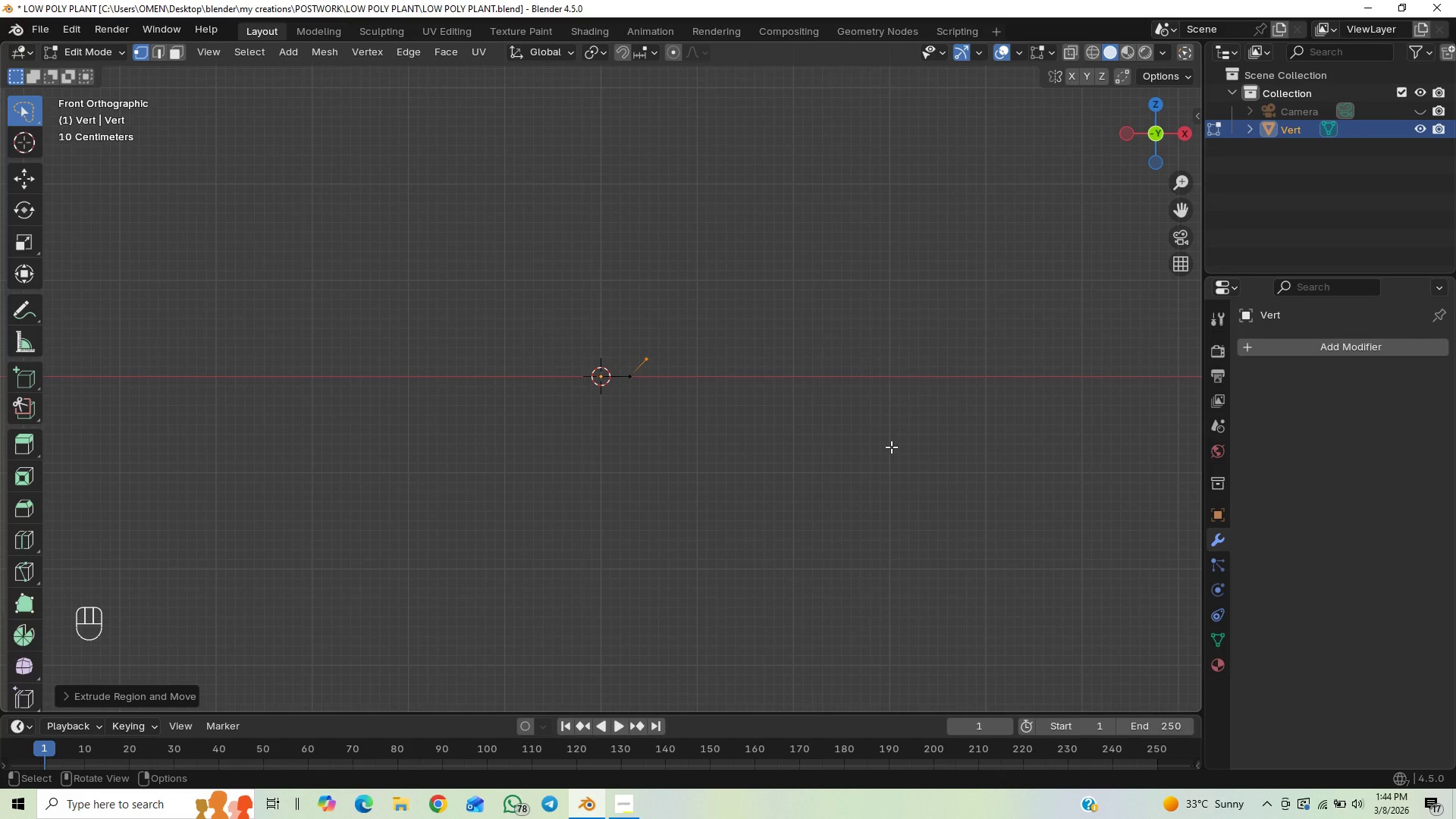 
key(E)
 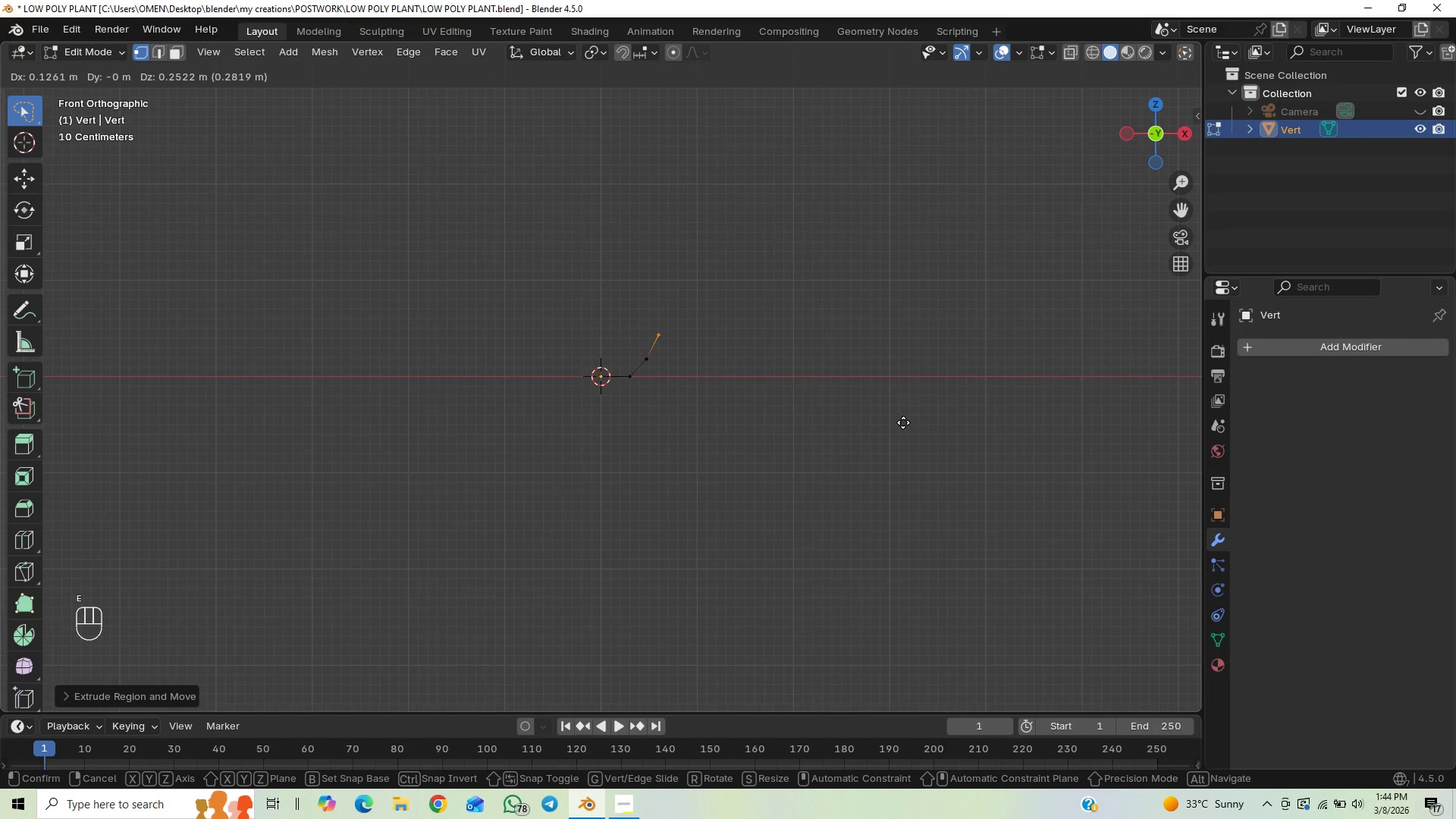 
left_click([903, 421])
 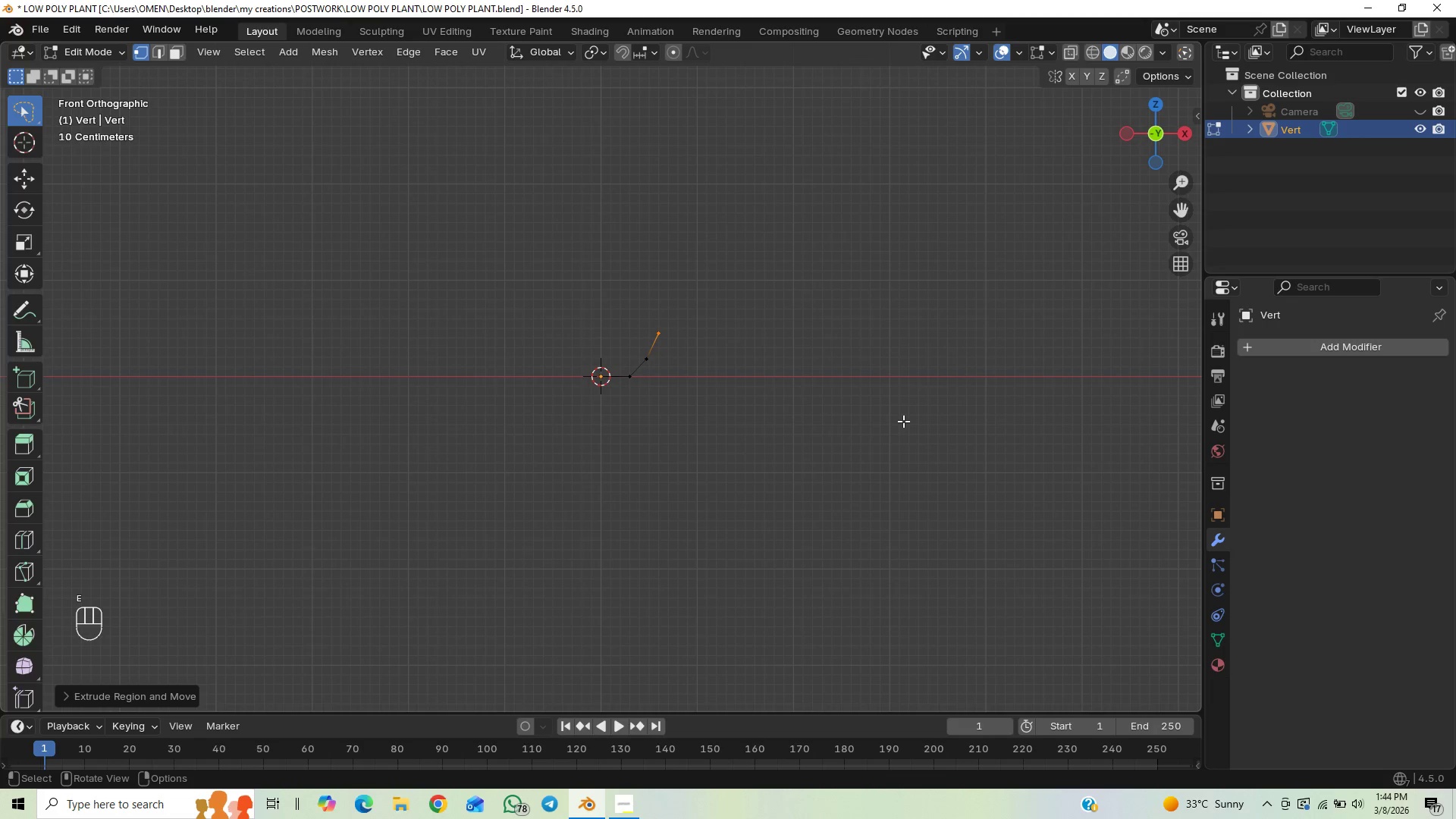 
key(E)
 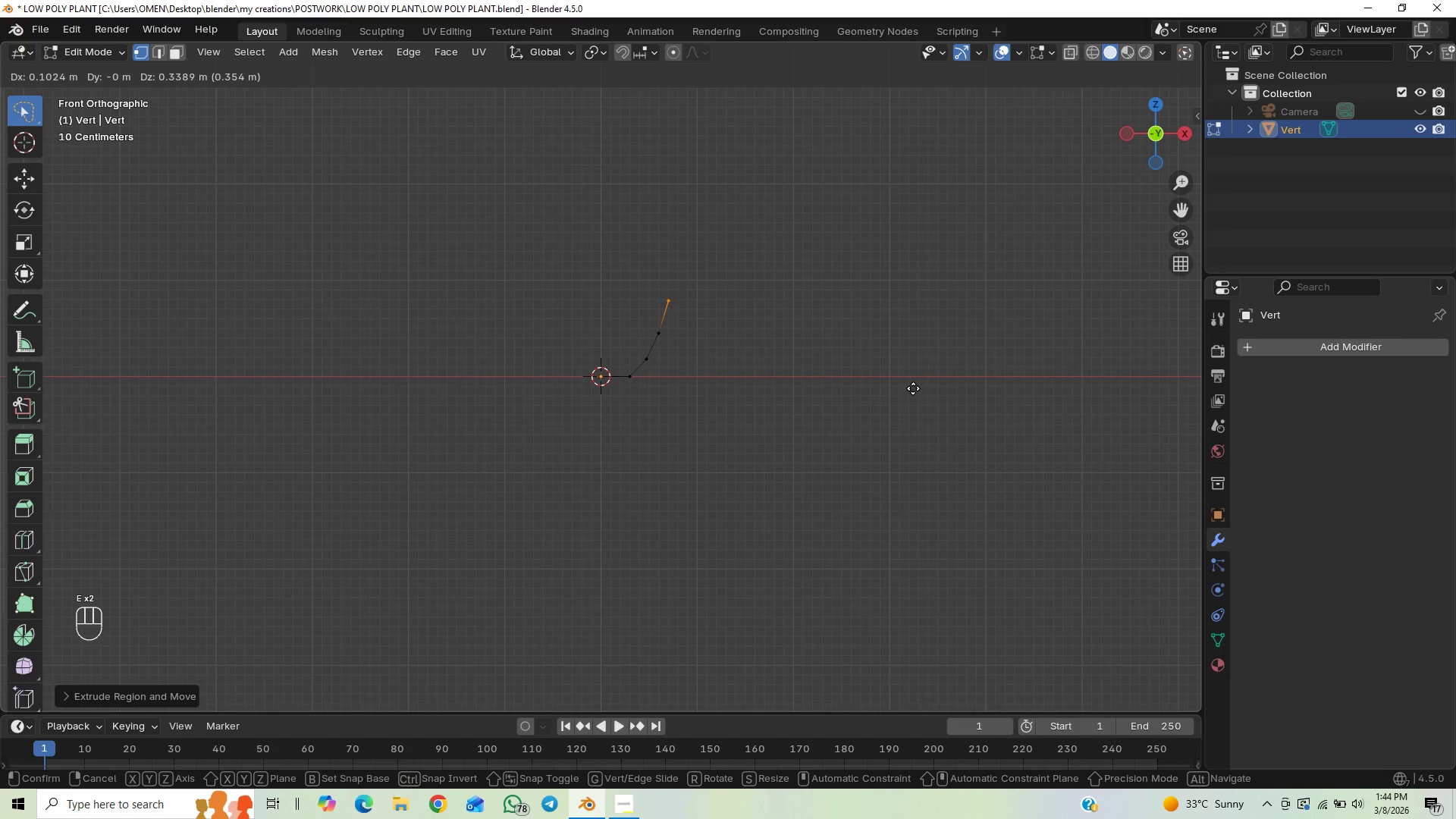 
left_click([913, 388])
 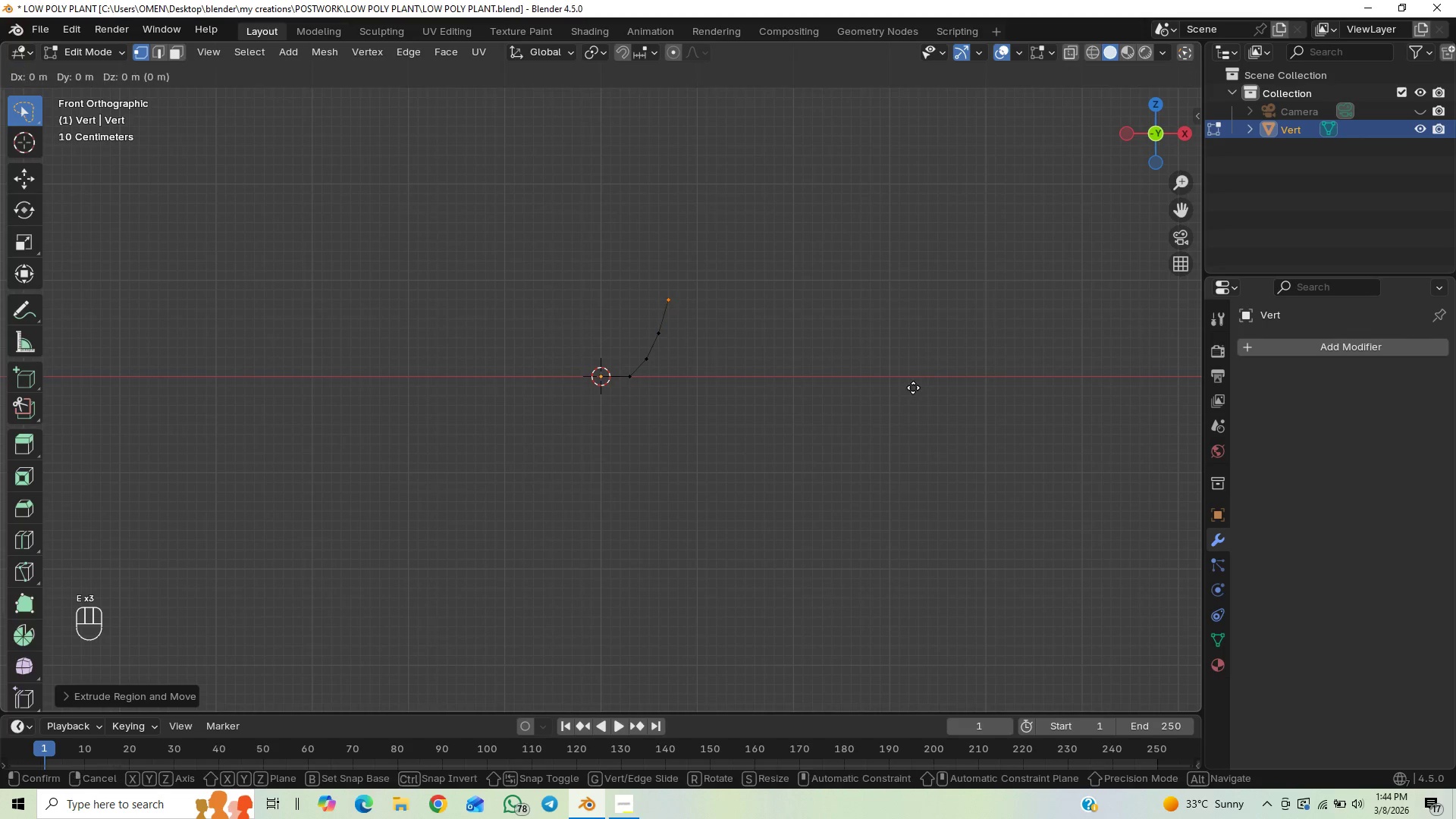 
key(E)
 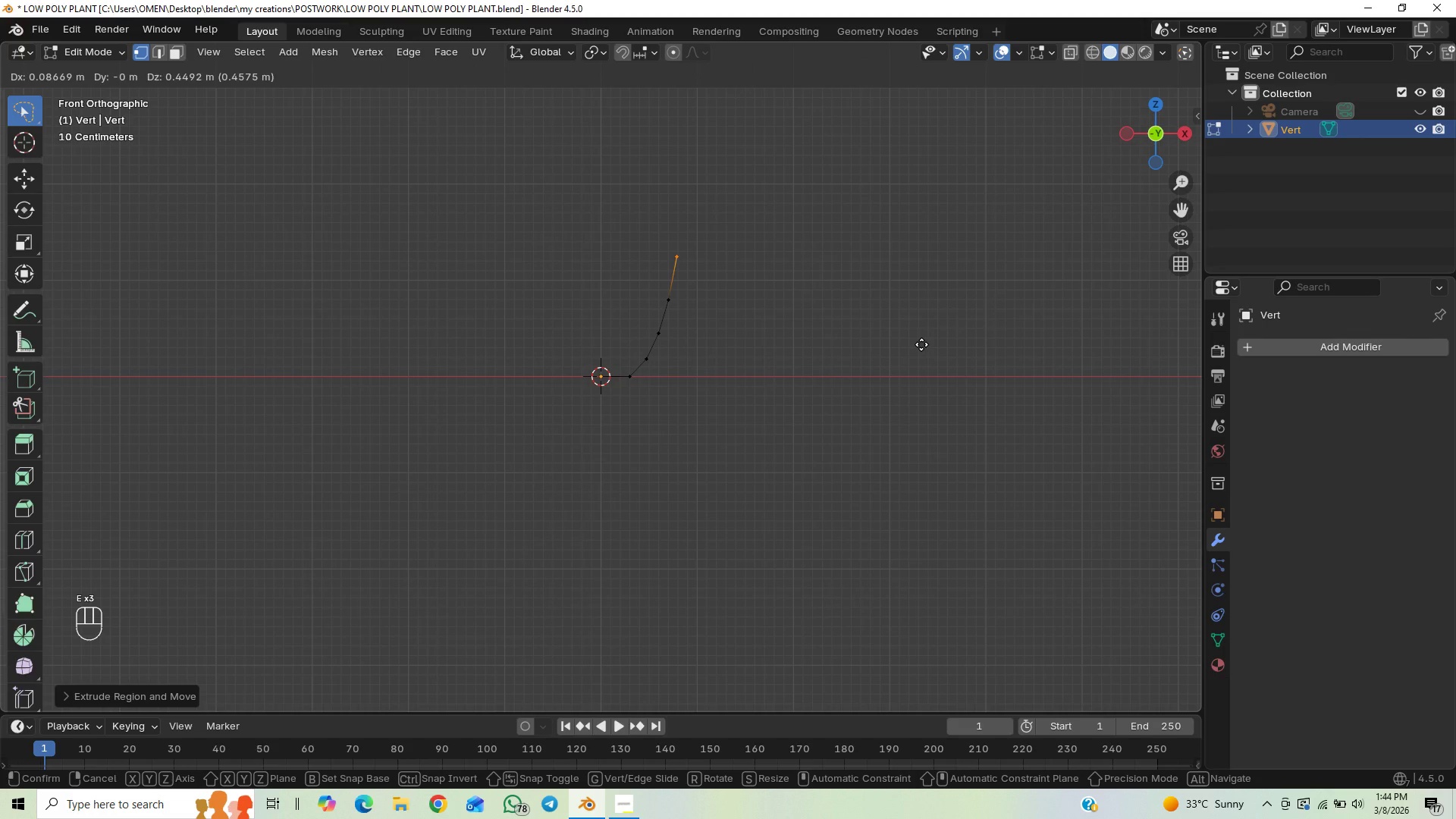 
left_click([921, 344])
 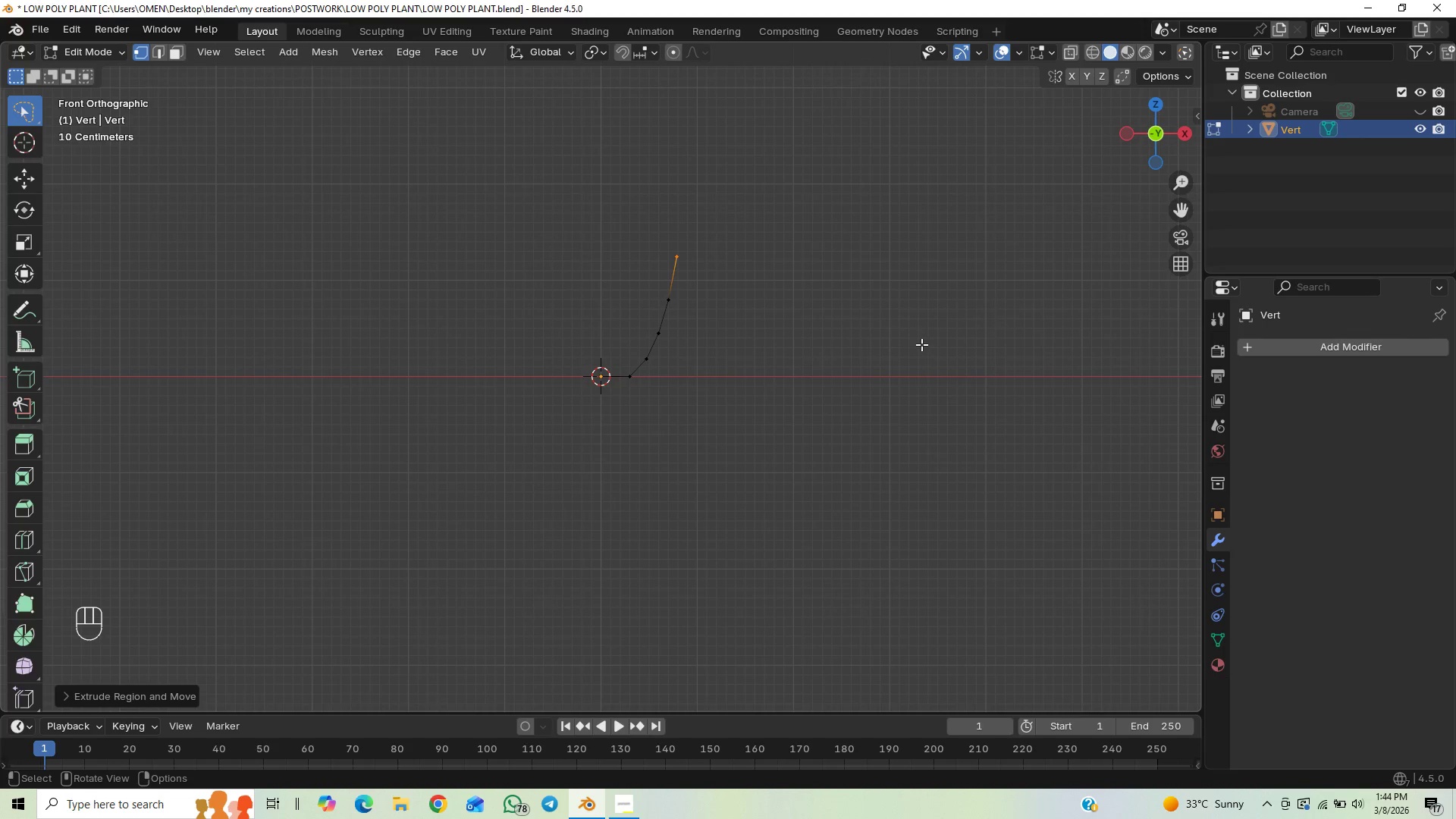 
key(E)
 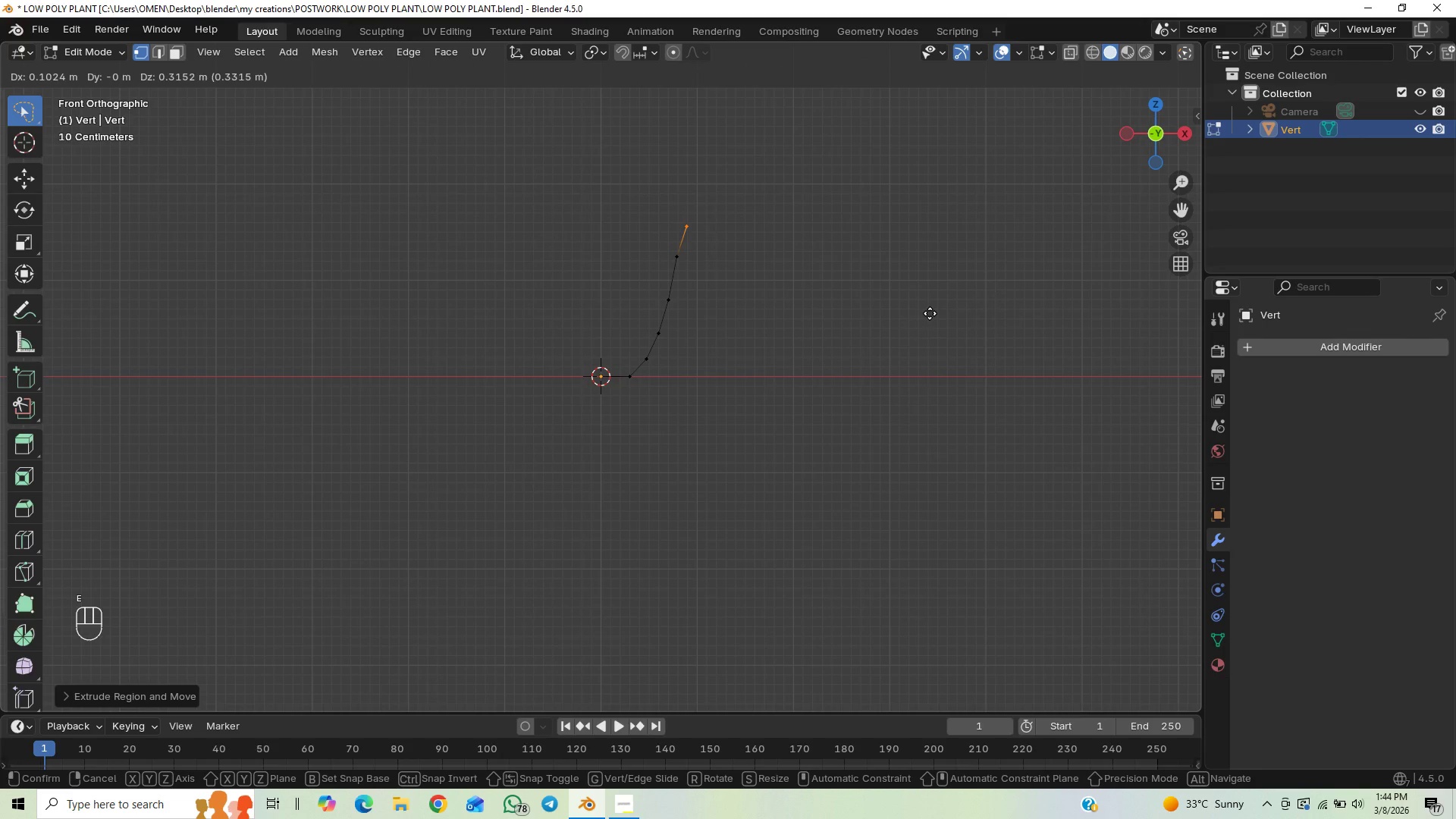 
key(Z)
 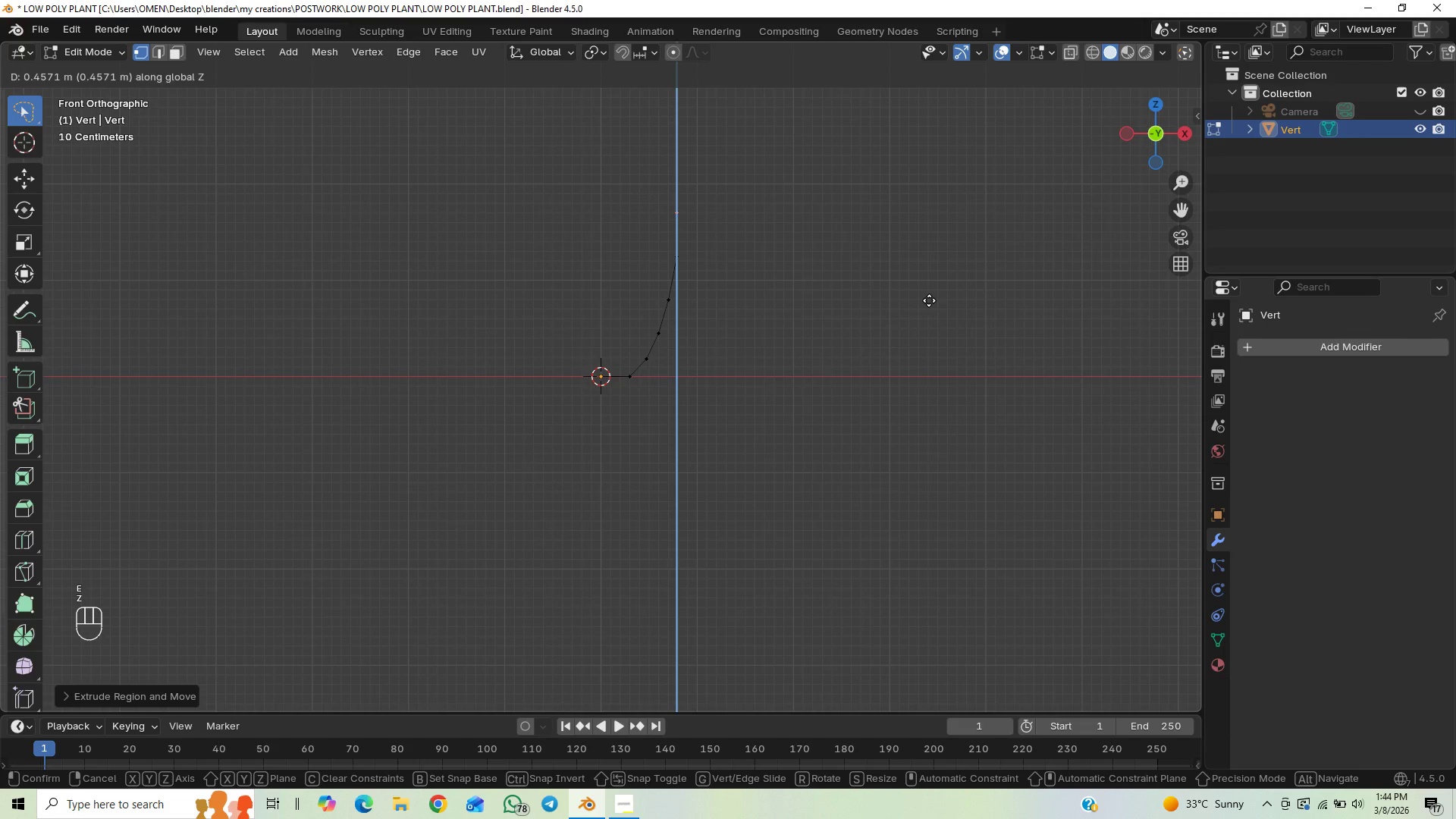 
left_click([929, 300])
 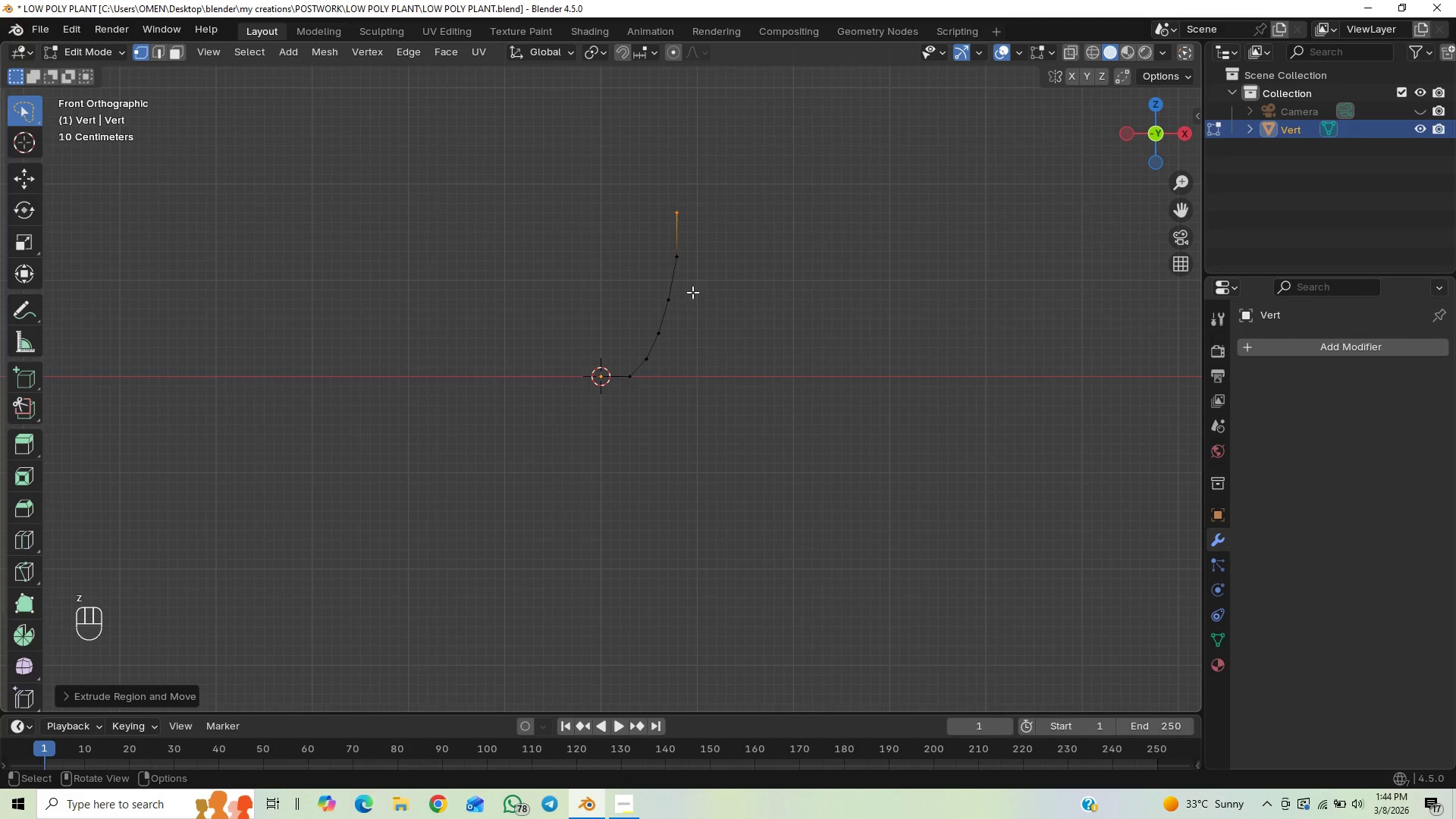 
scroll: coordinate [711, 279], scroll_direction: down, amount: 1.0
 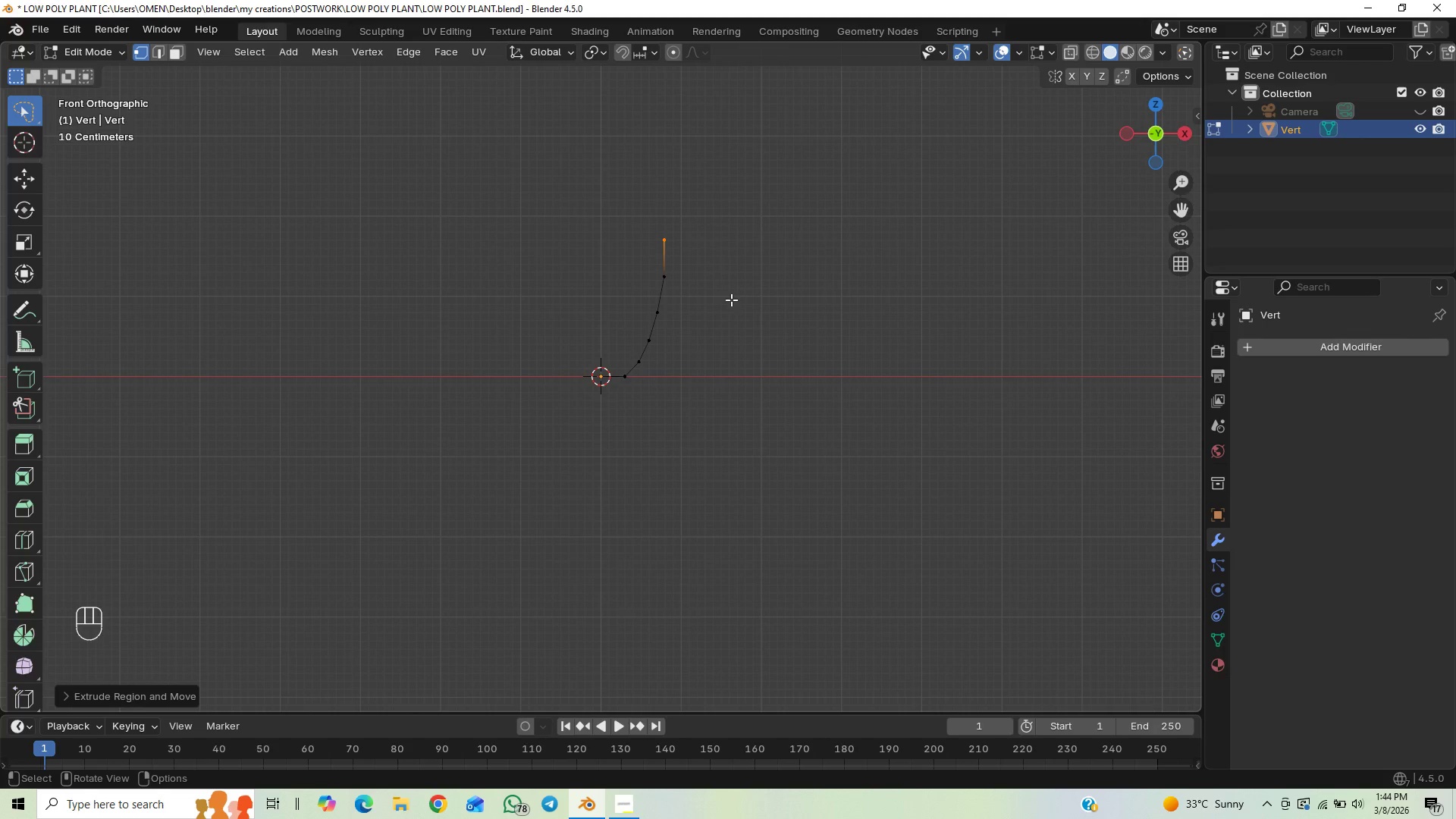 
type(gz)
 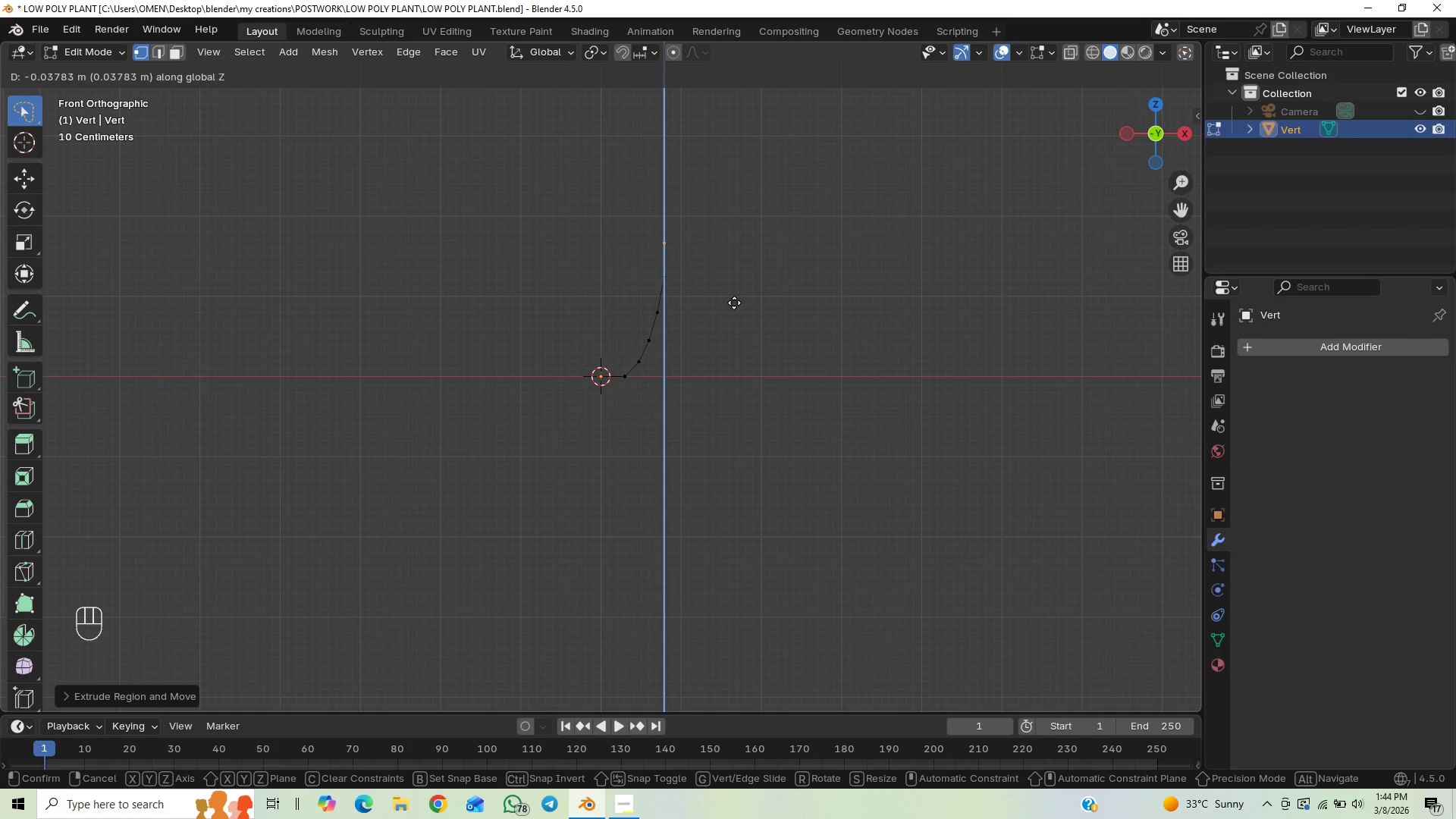 
left_click([734, 304])
 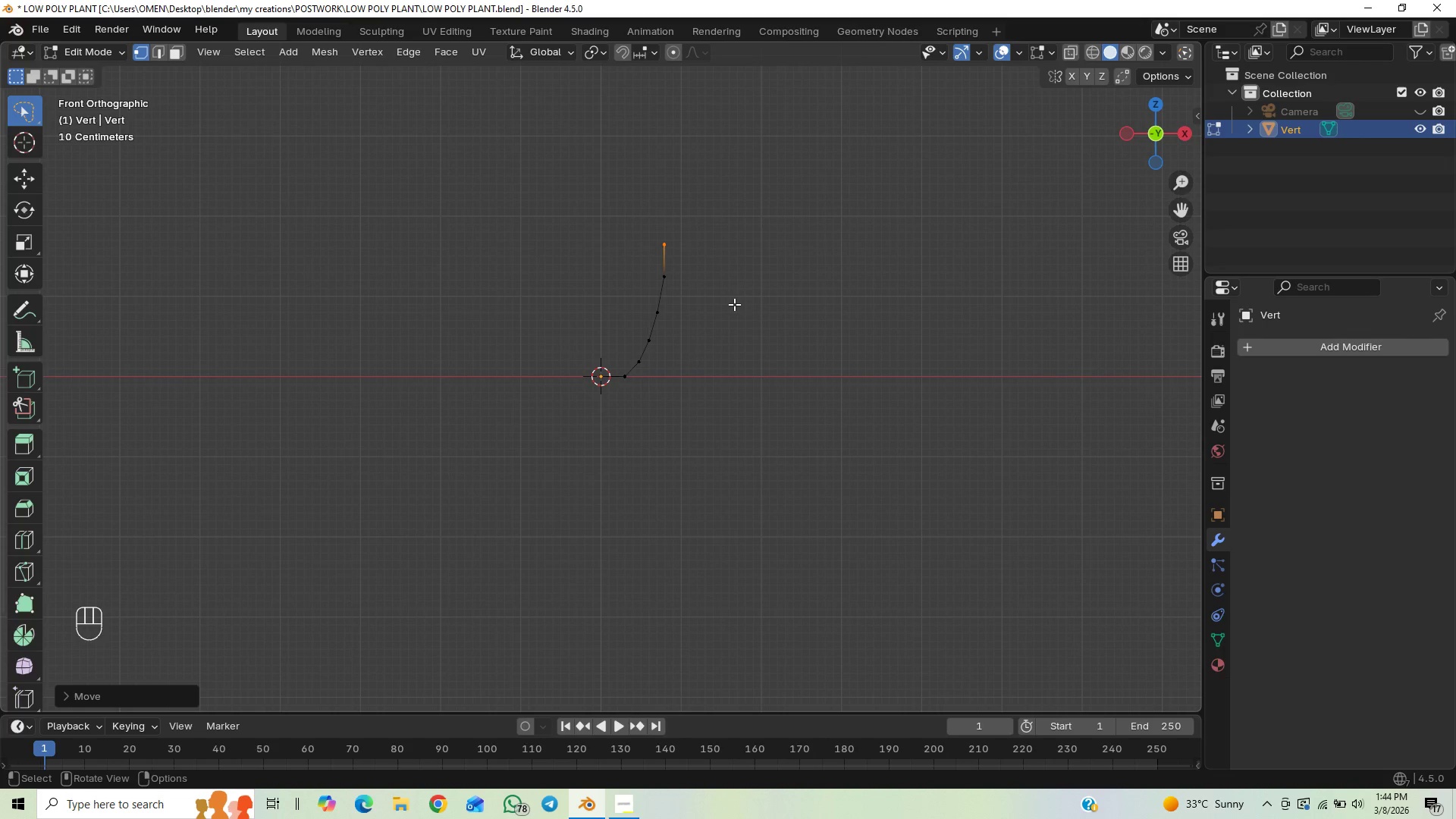 
type(ex)
 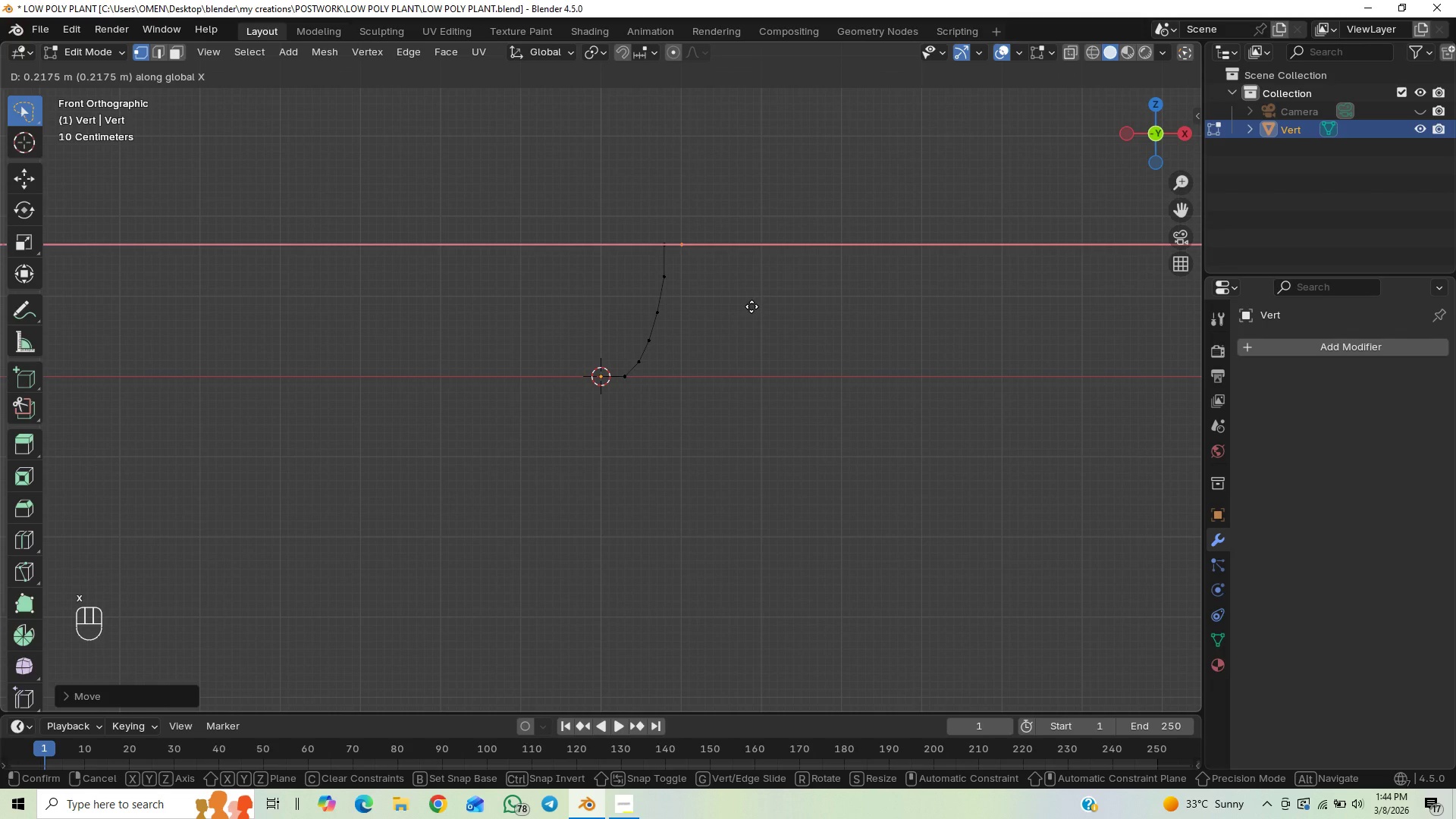 
left_click([752, 306])
 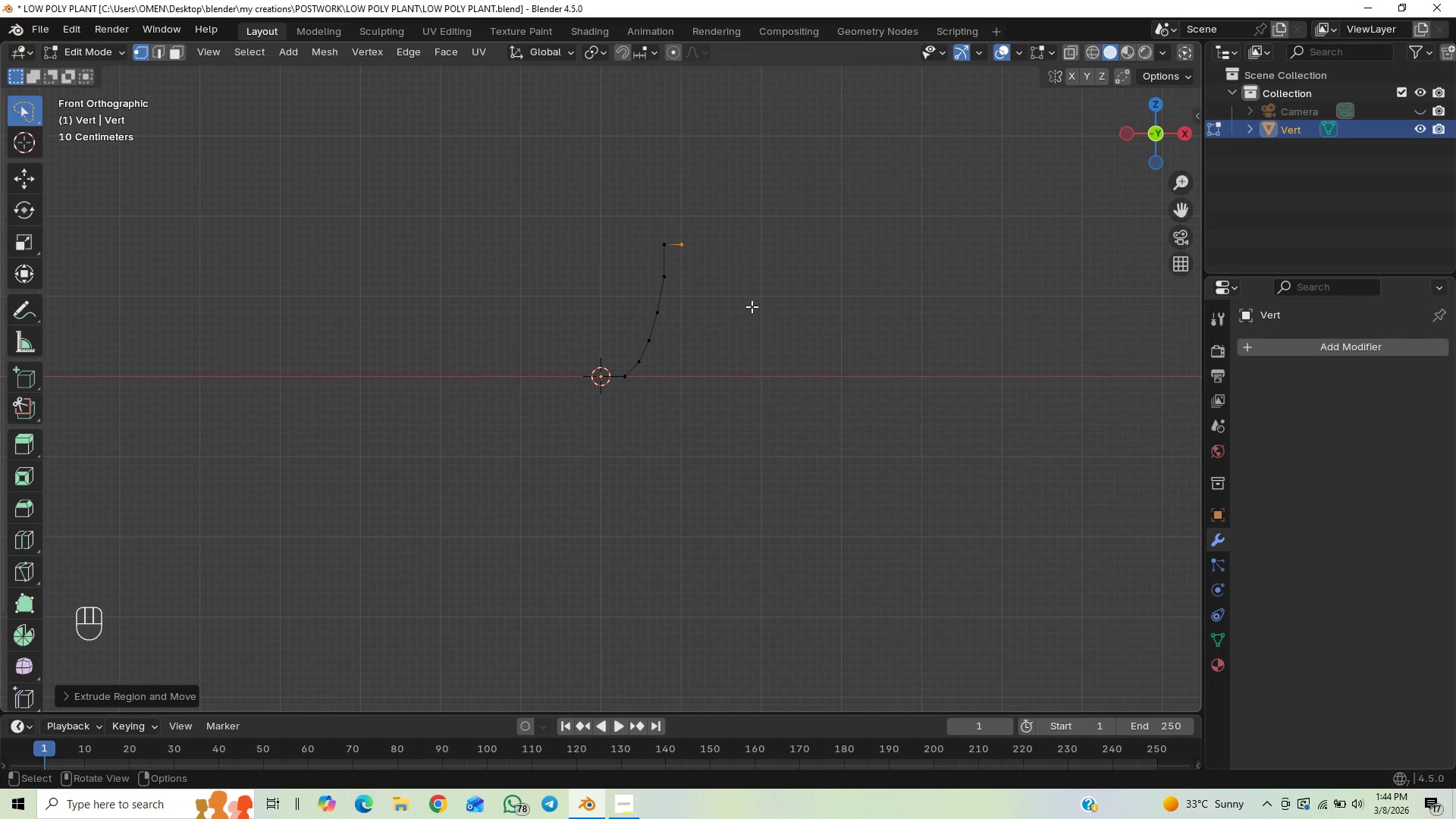 
type(gx)
 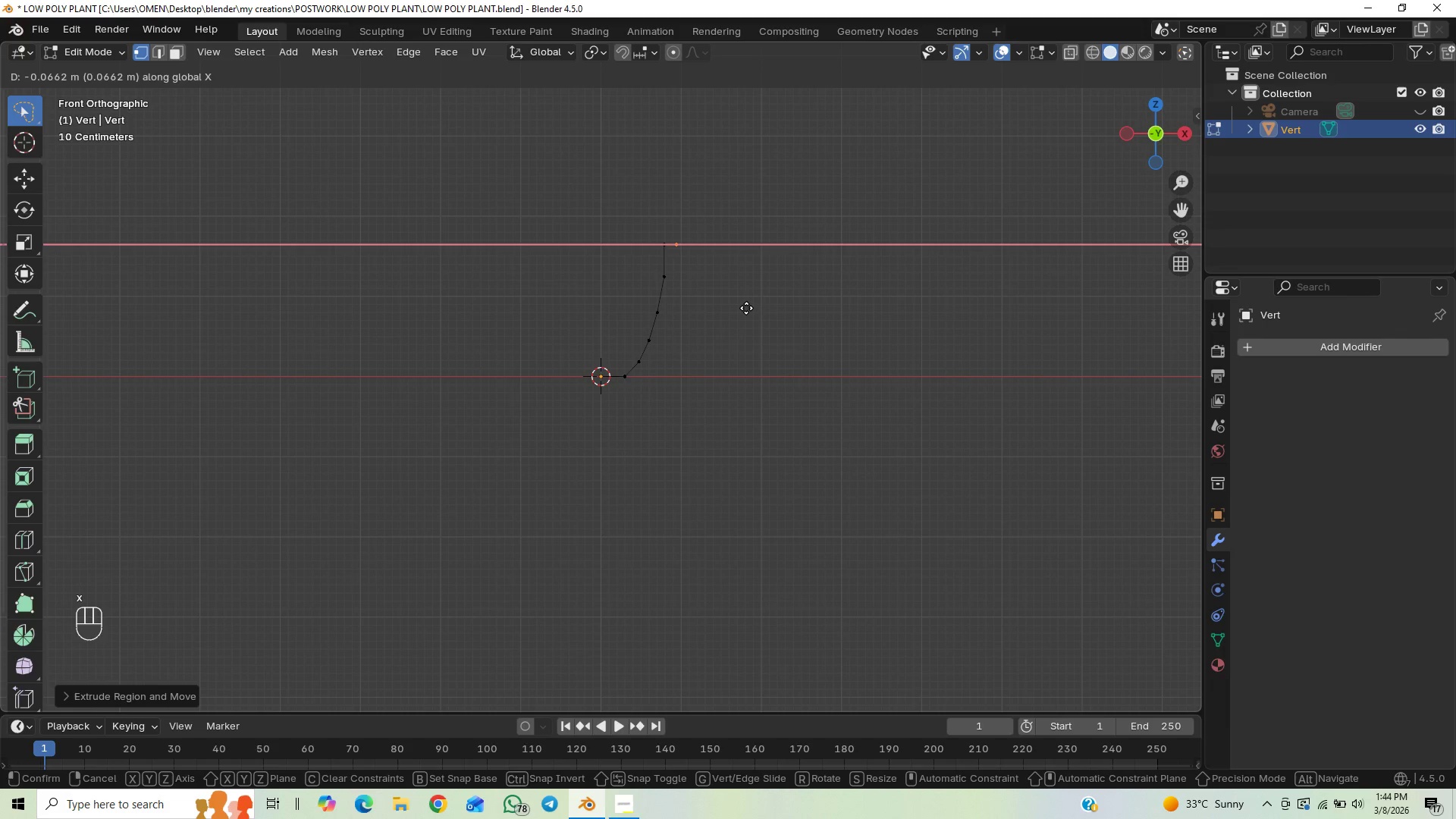 
left_click([745, 308])
 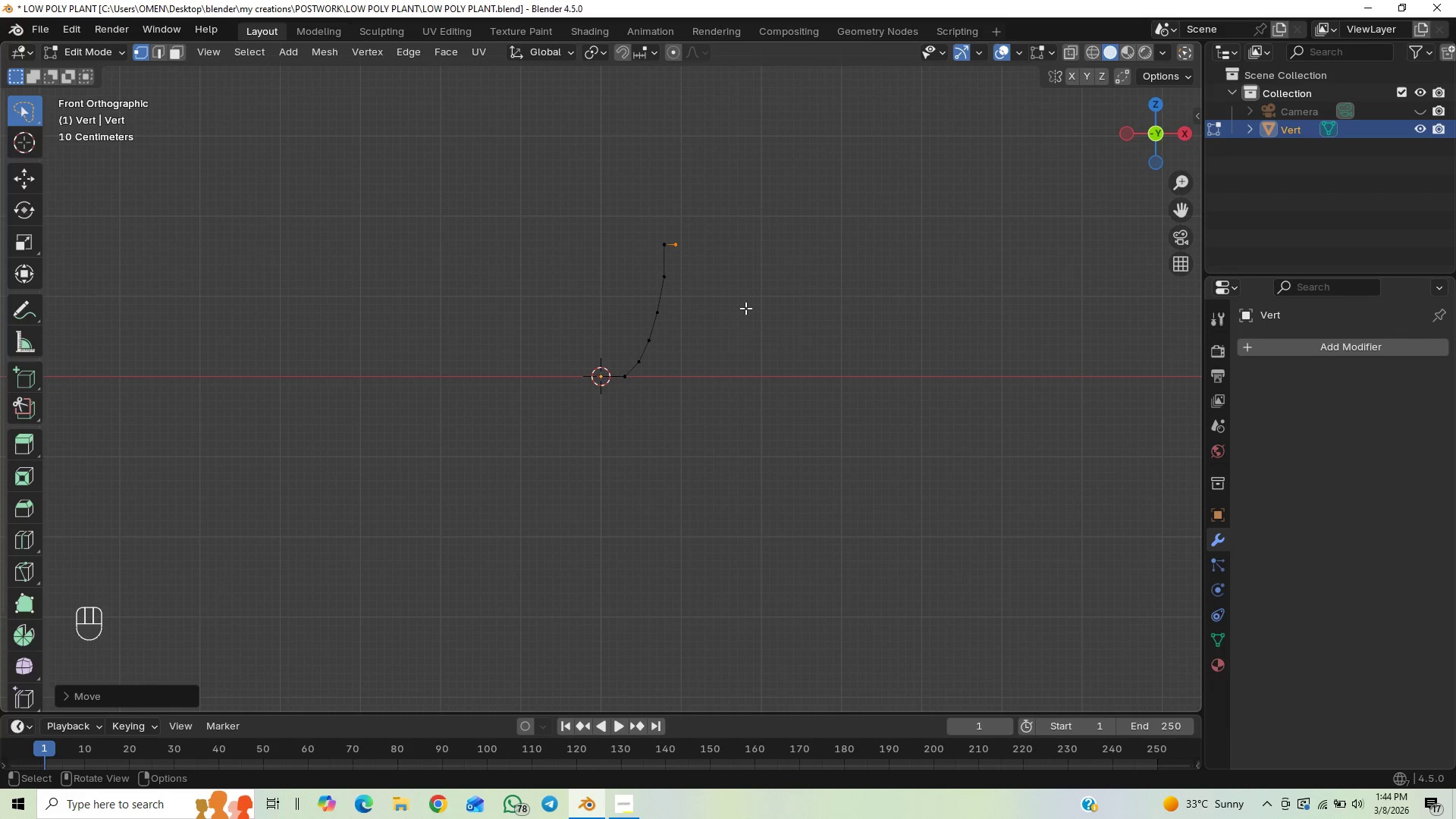 
key(E)
 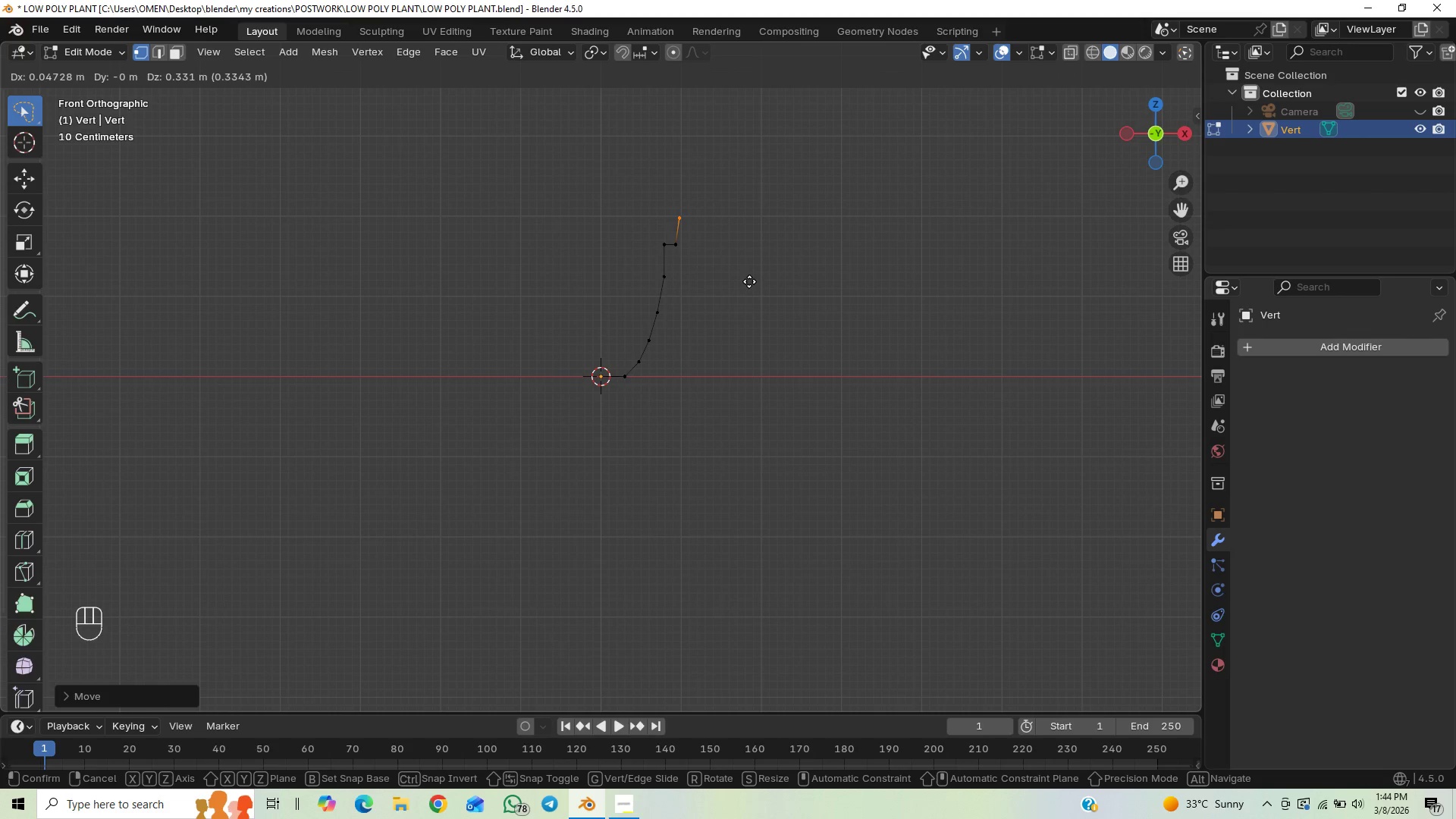 
wait(5.47)
 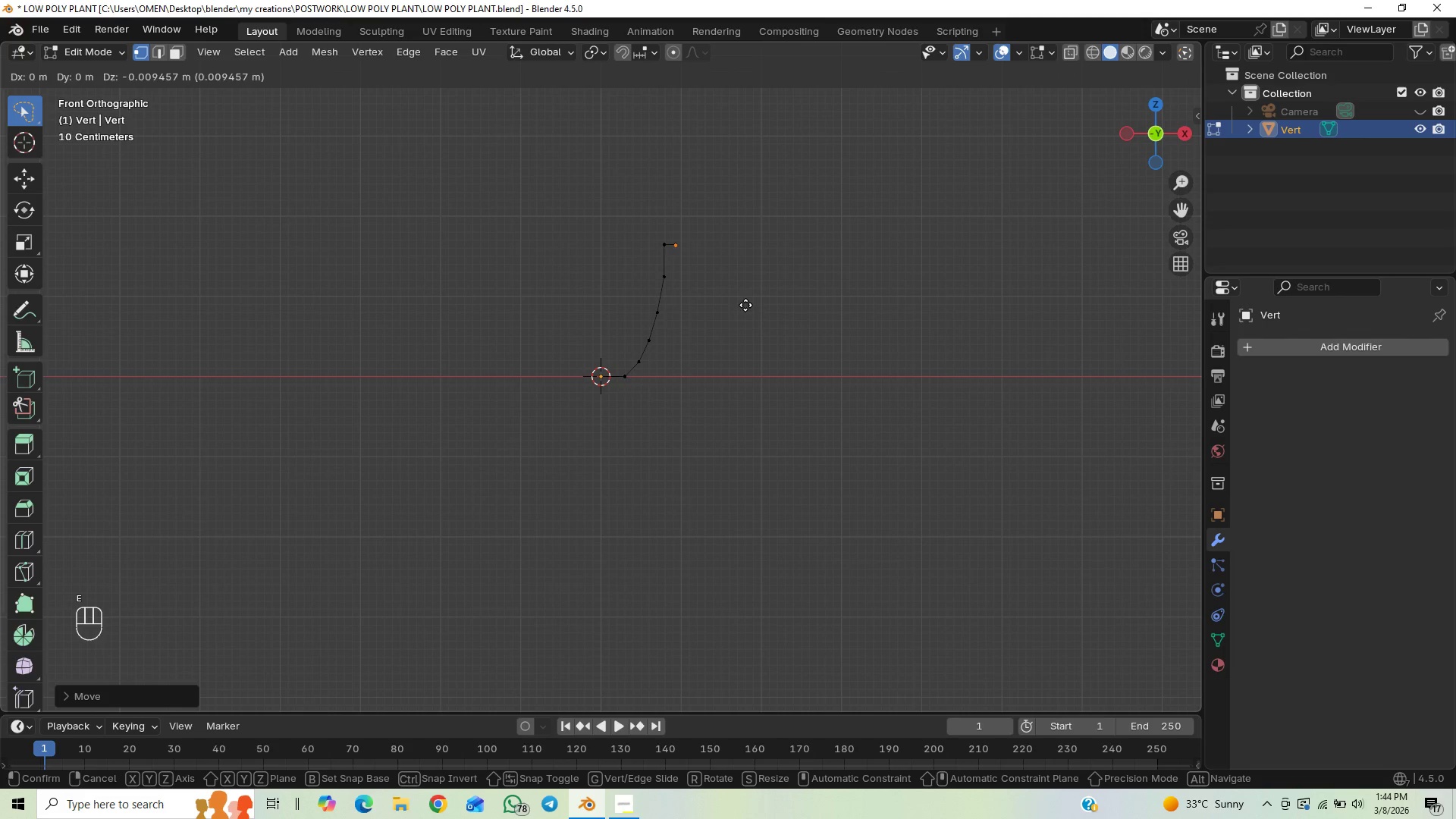 
left_click([749, 282])
 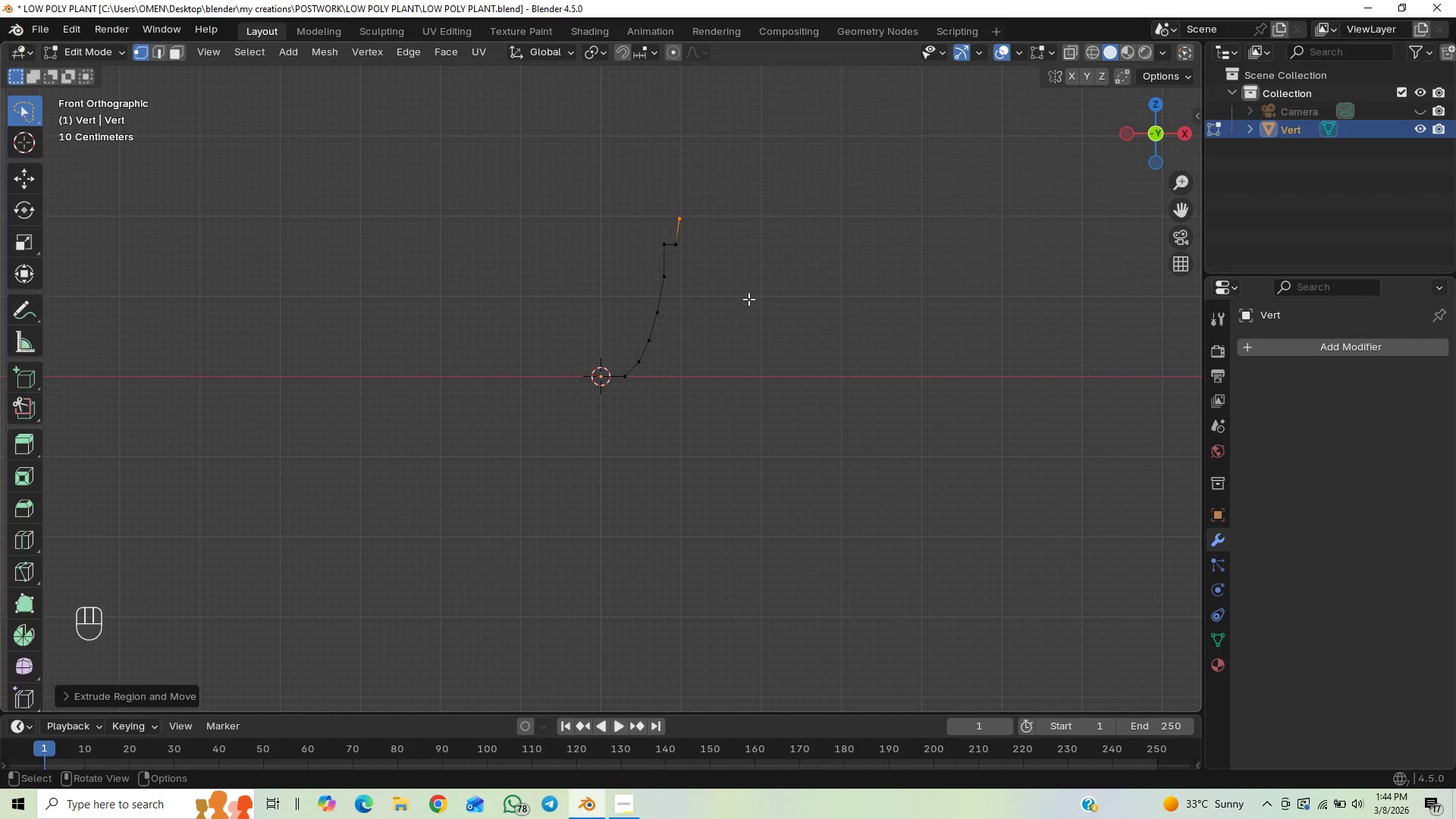 
type(gz)
 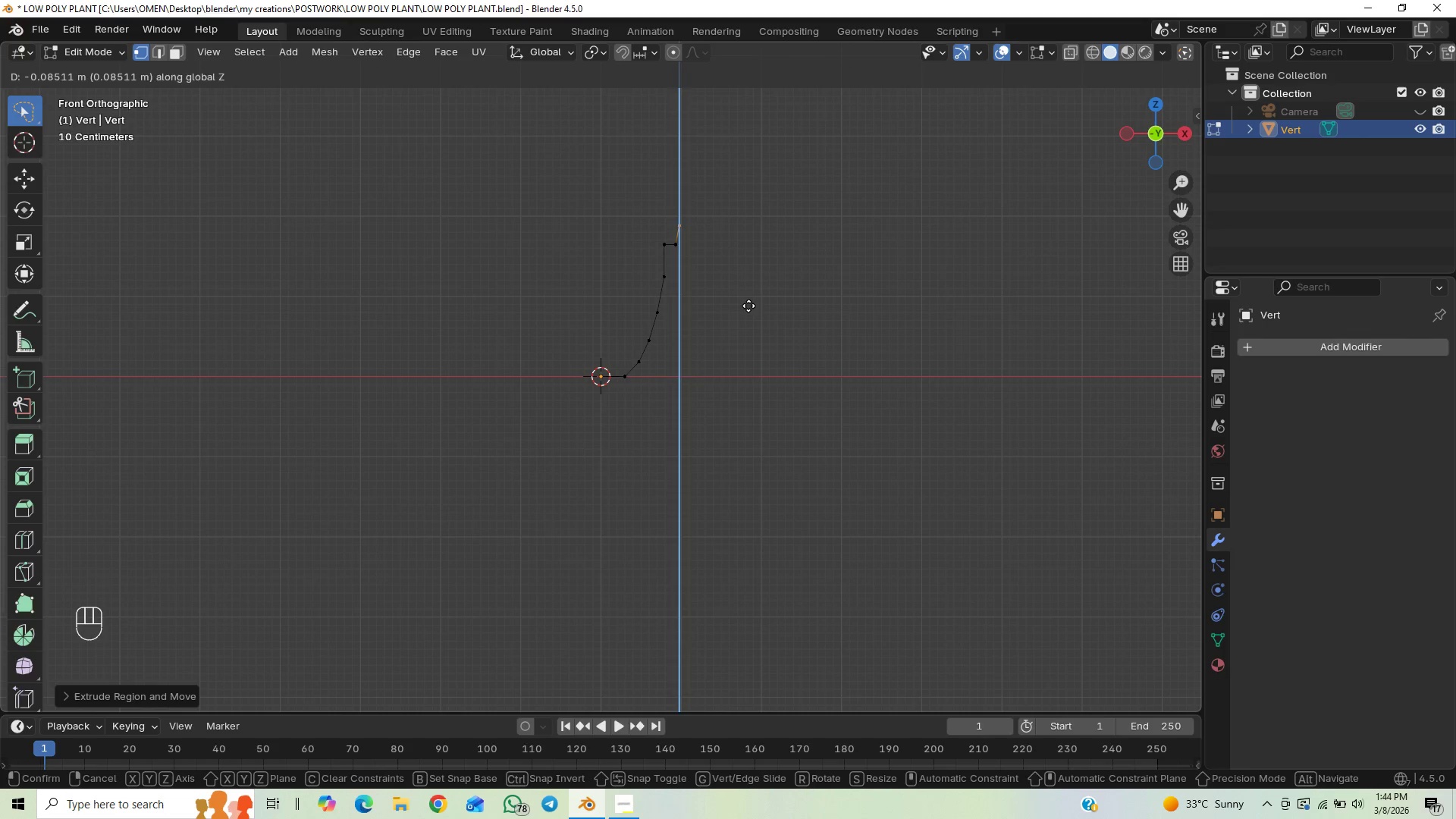 
key(Control+S)
 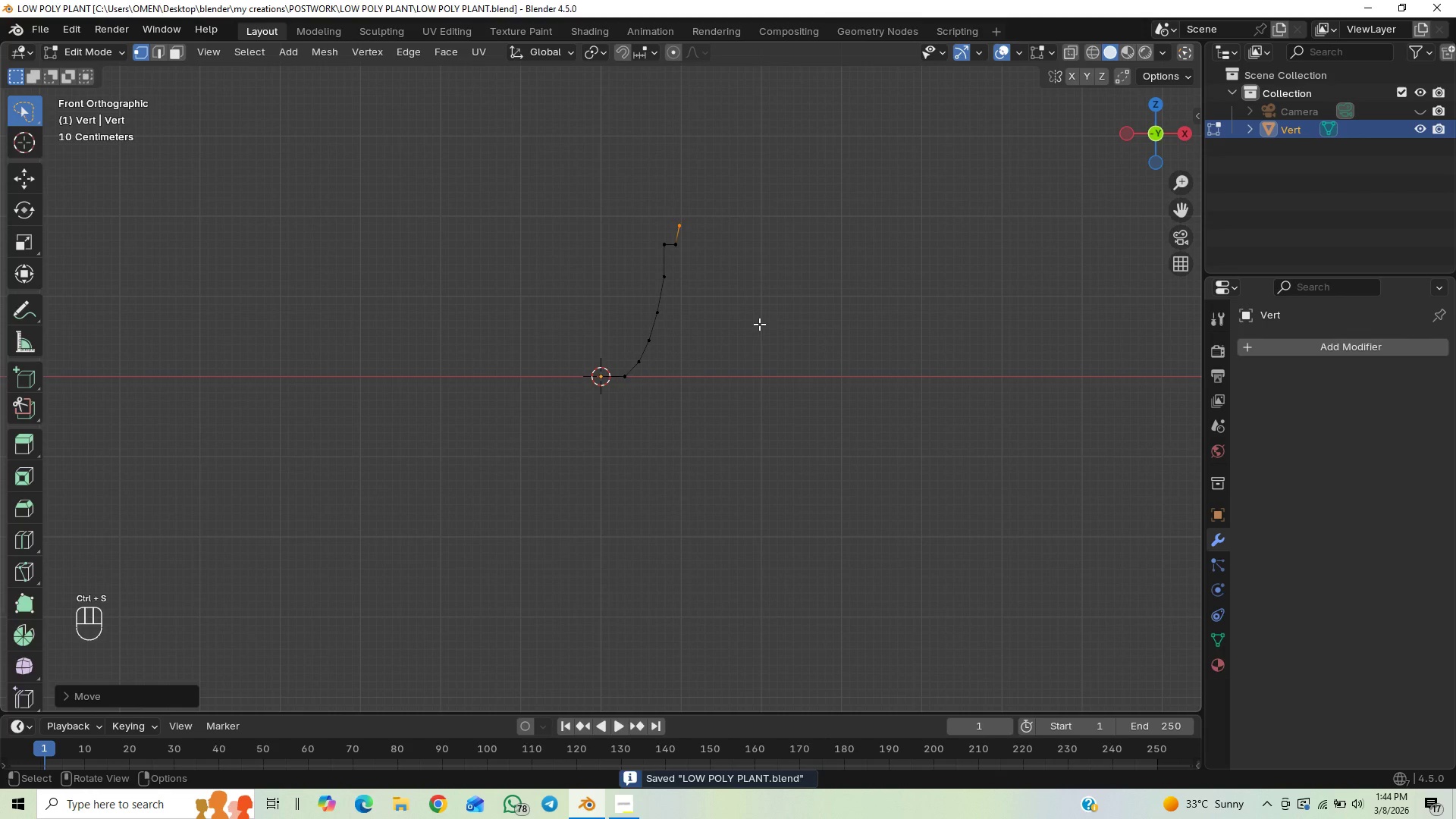 
key(Tab)
 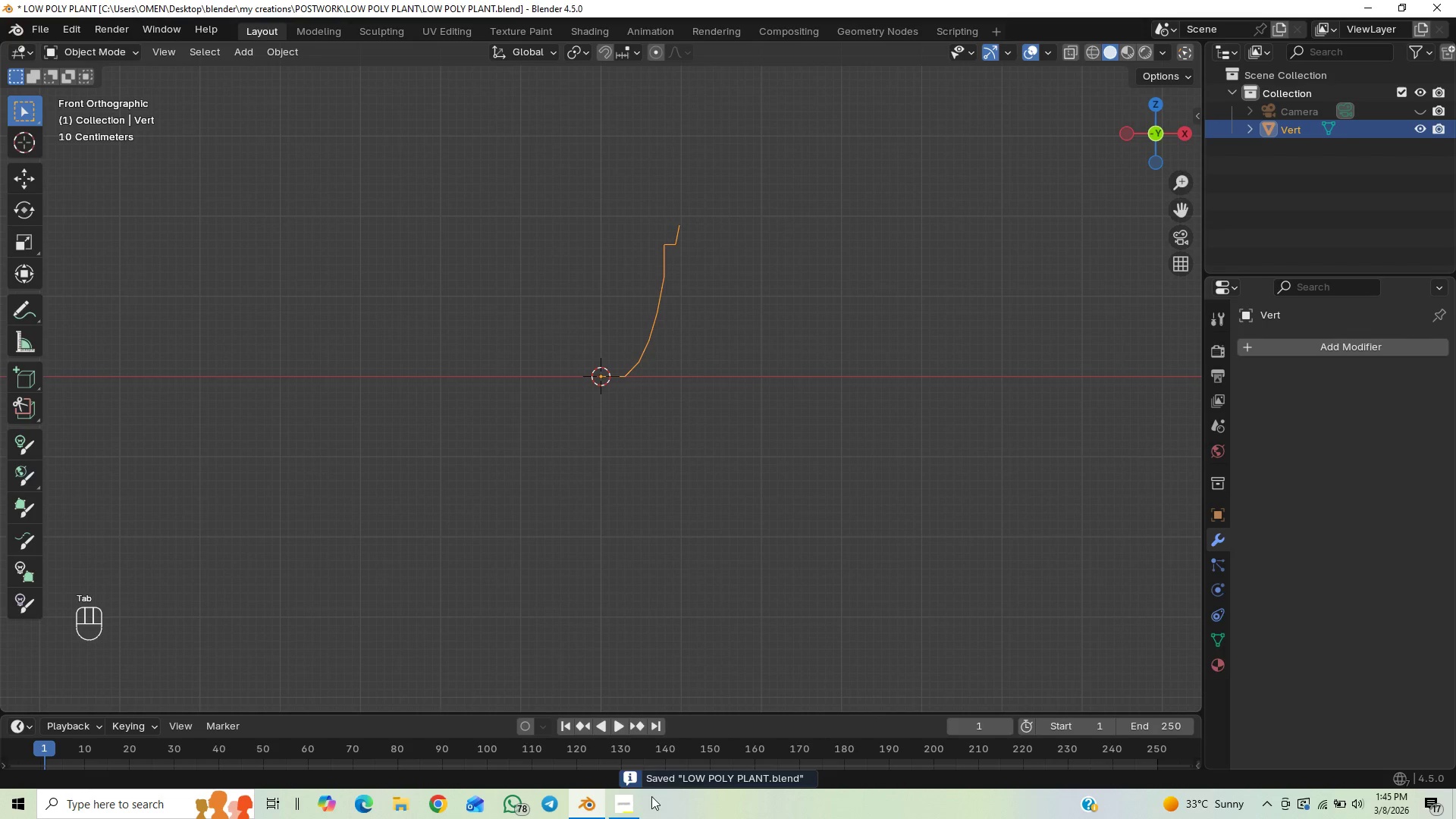 
left_click([624, 805])